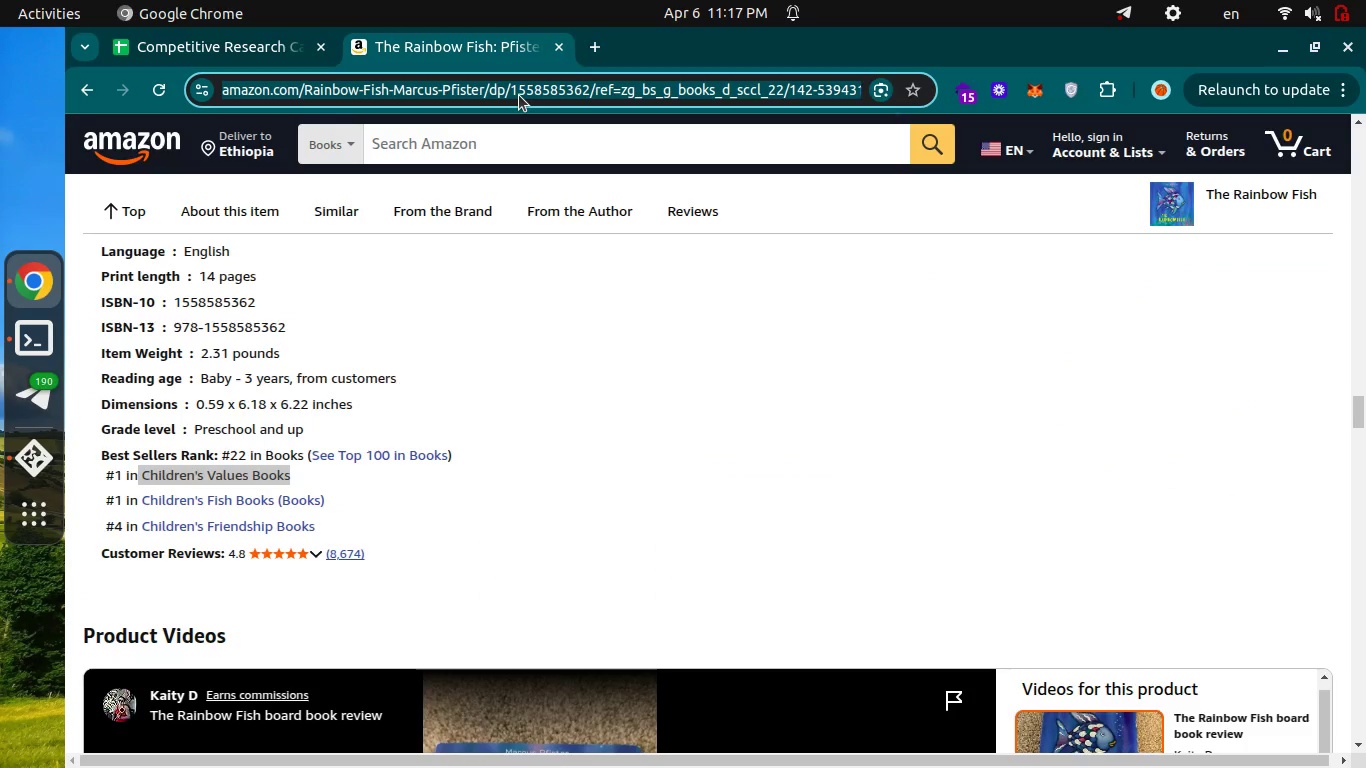 
key(Control+C)
 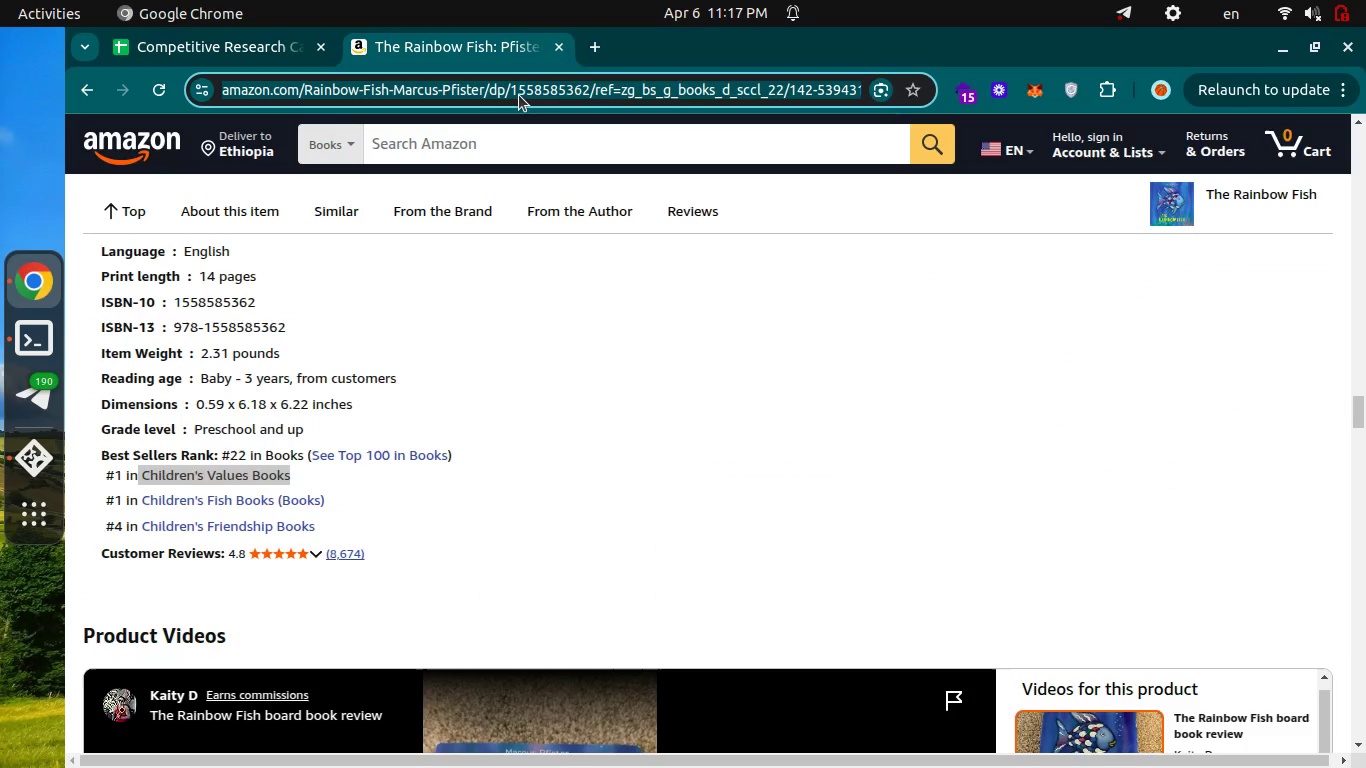 
key(Control+ControlLeft)
 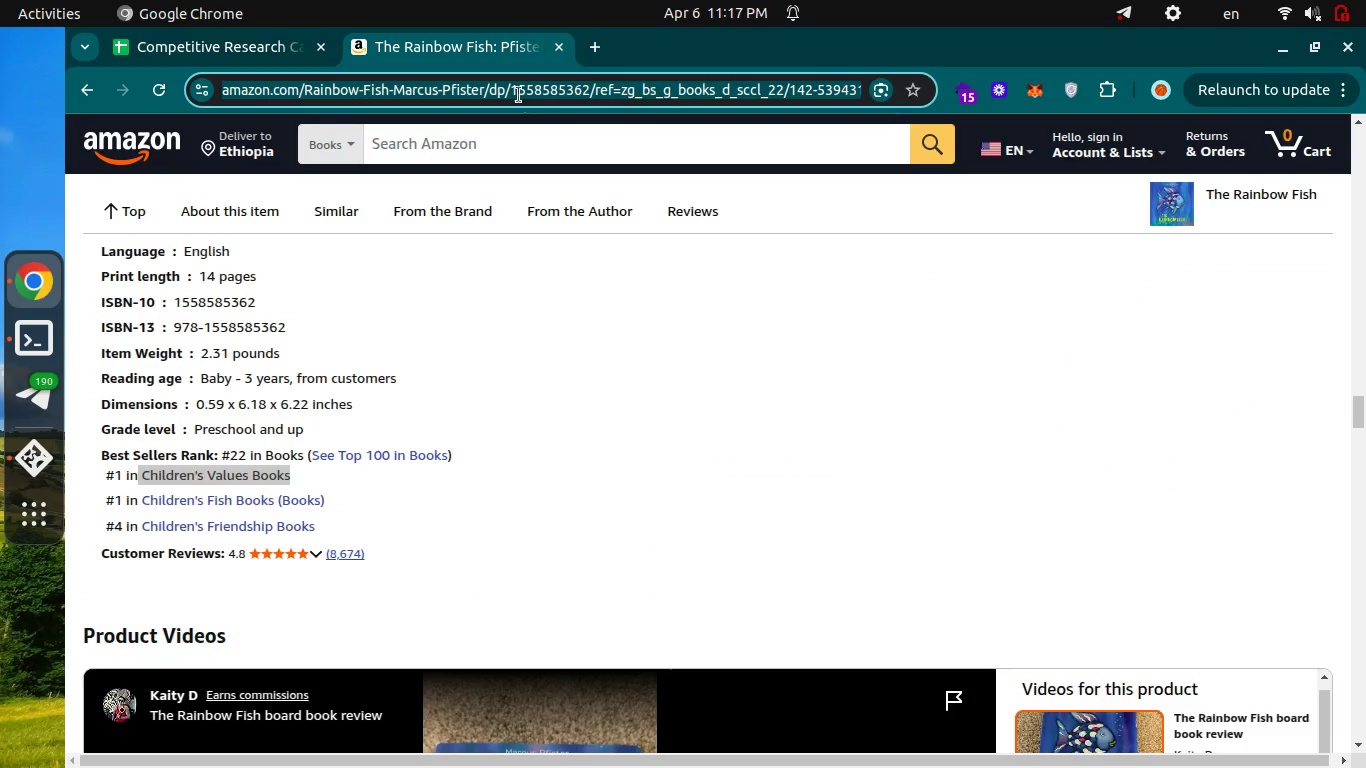 
key(Control+Tab)
 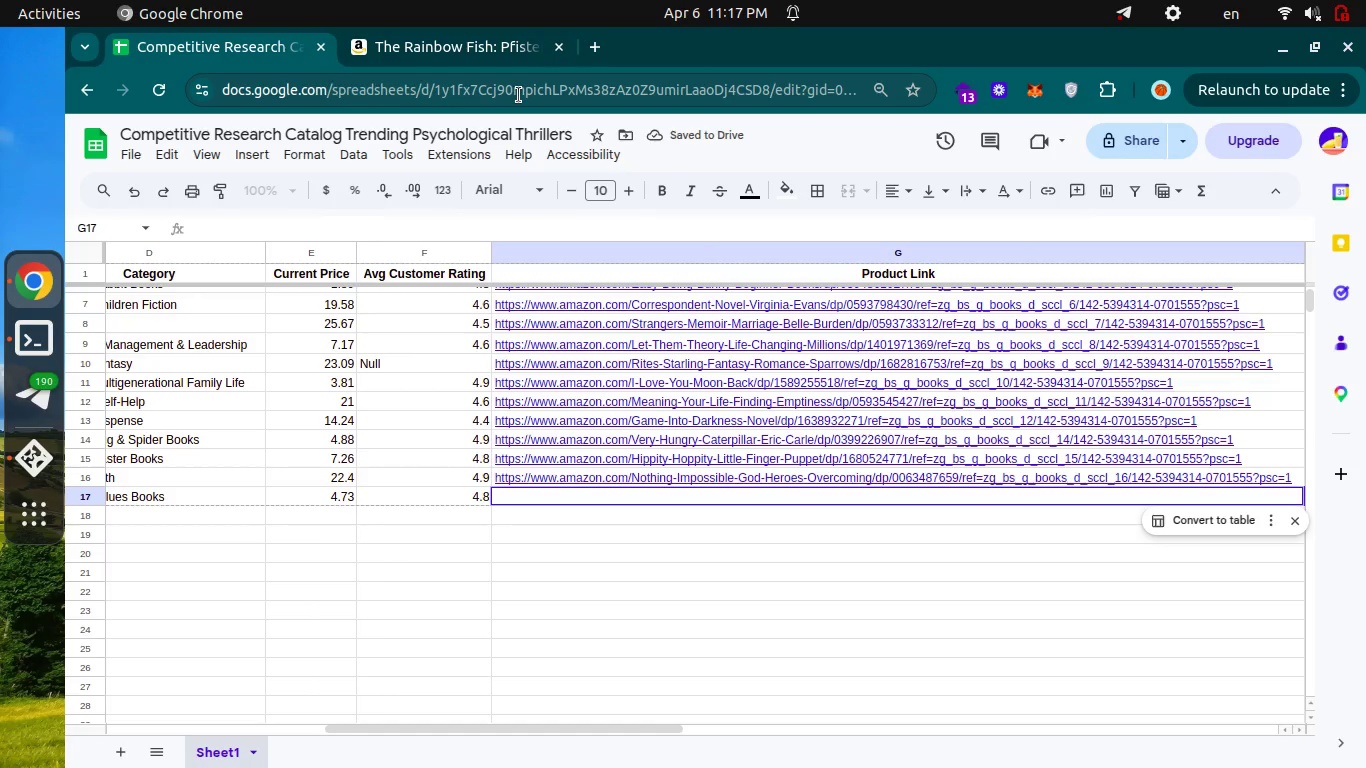 
key(Control+V)
 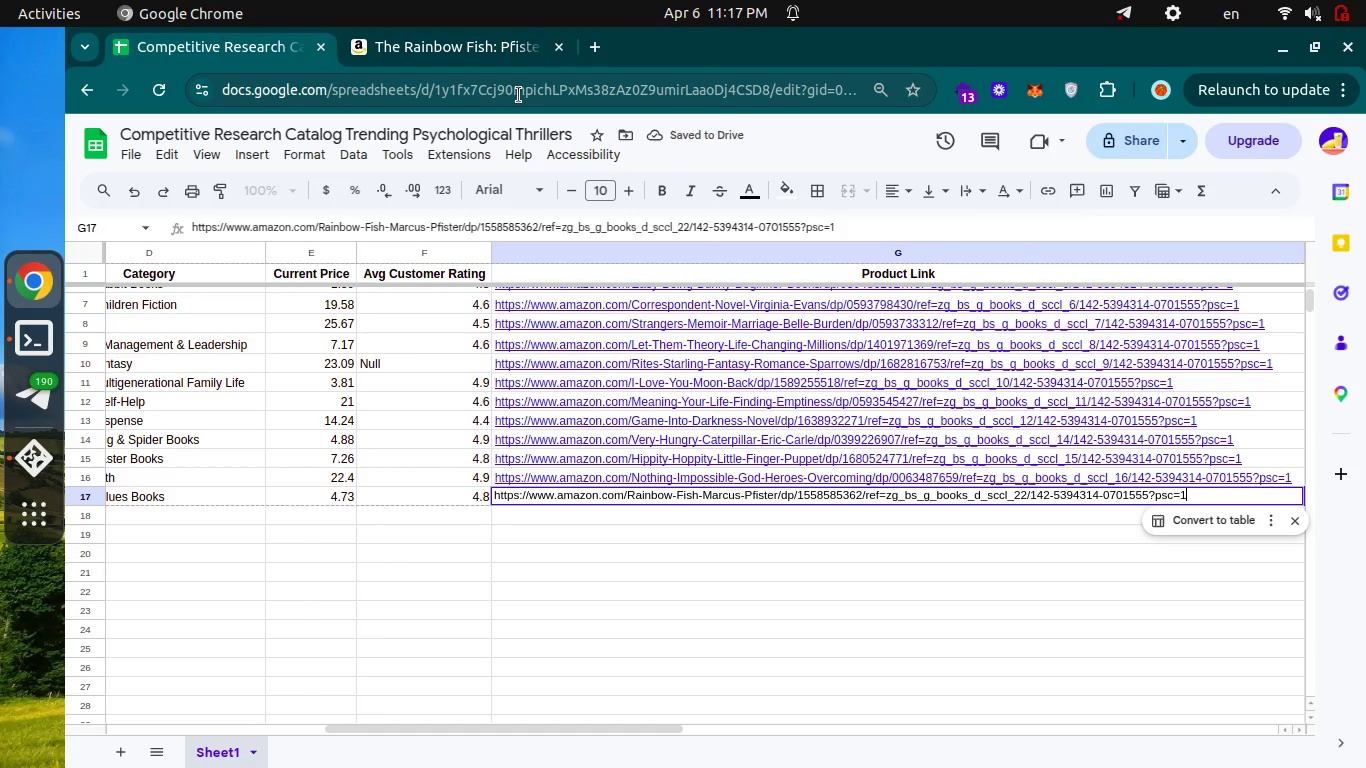 
key(Enter)
 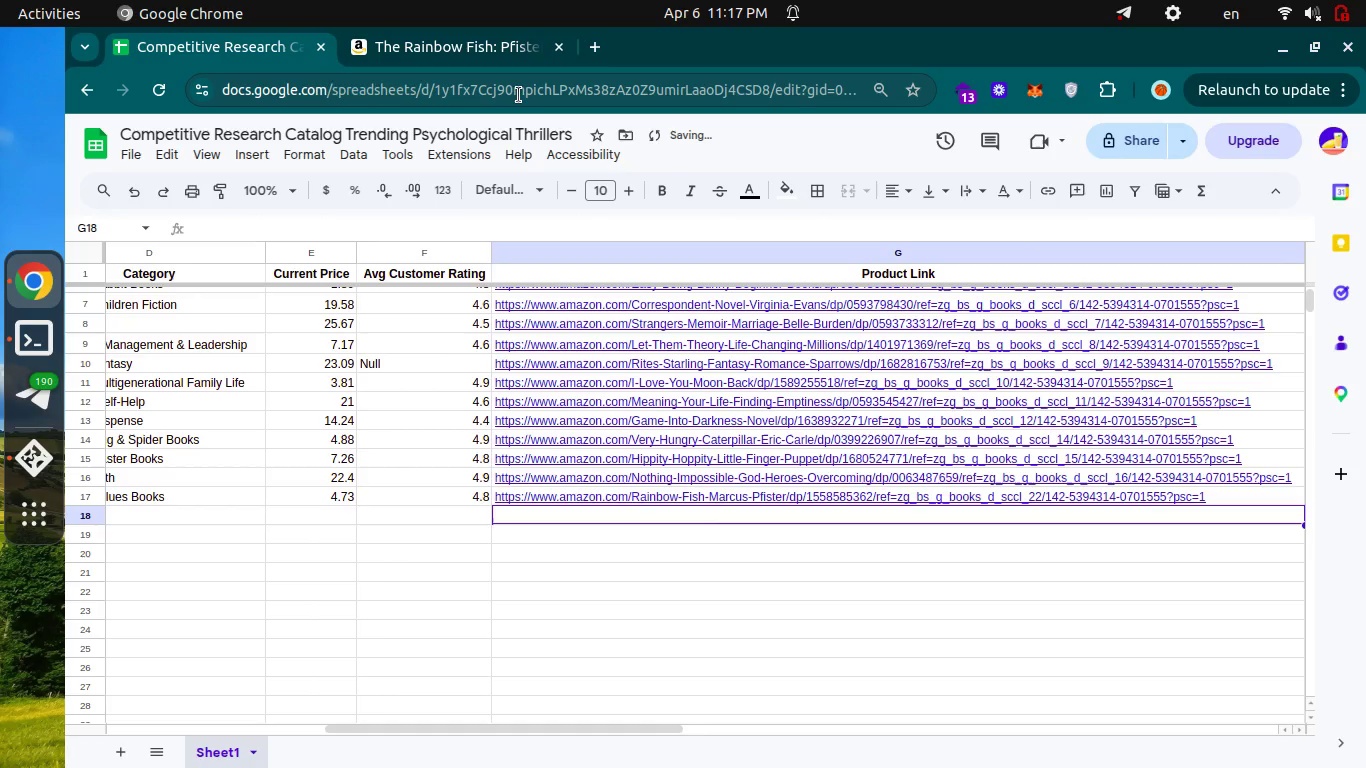 
key(ArrowUp)
 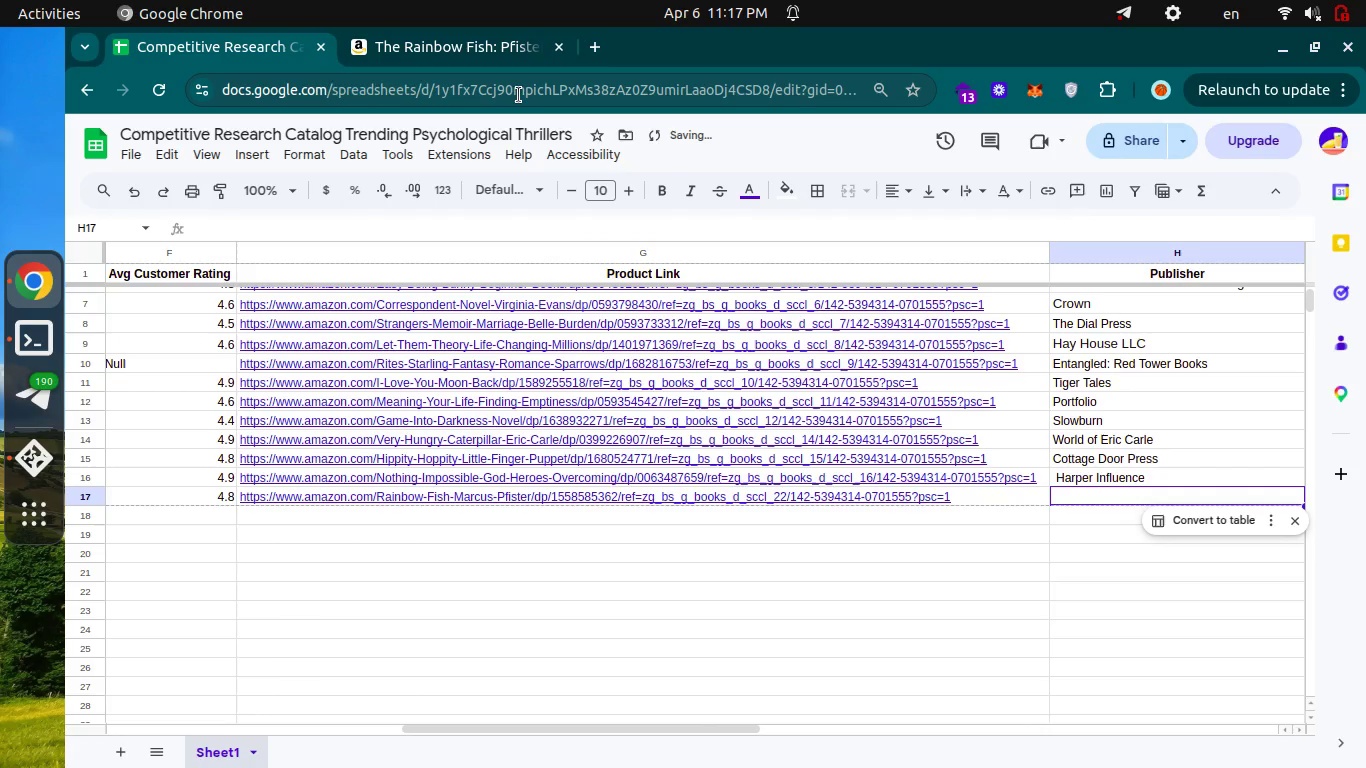 
key(ArrowRight)
 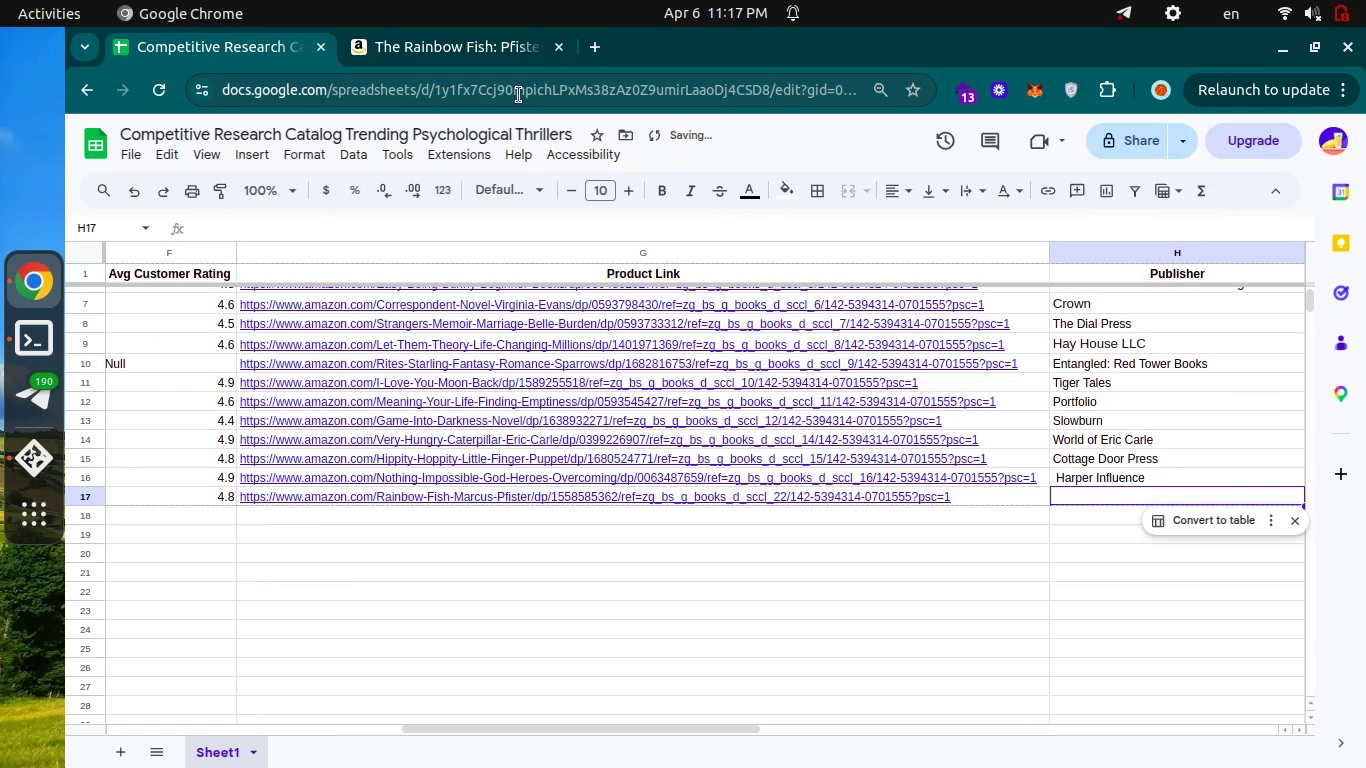 
key(Control+Tab)
 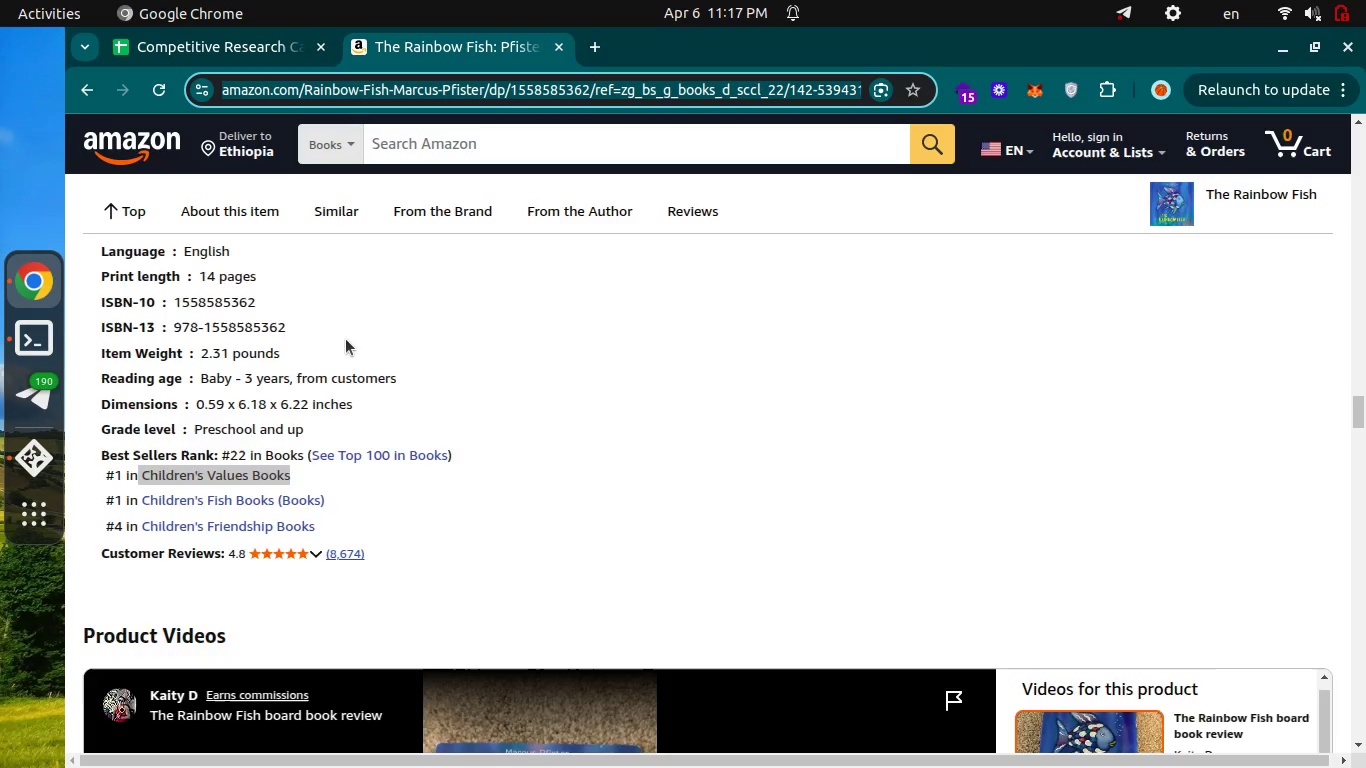 
scroll: coordinate [346, 339], scroll_direction: up, amount: 3.0
 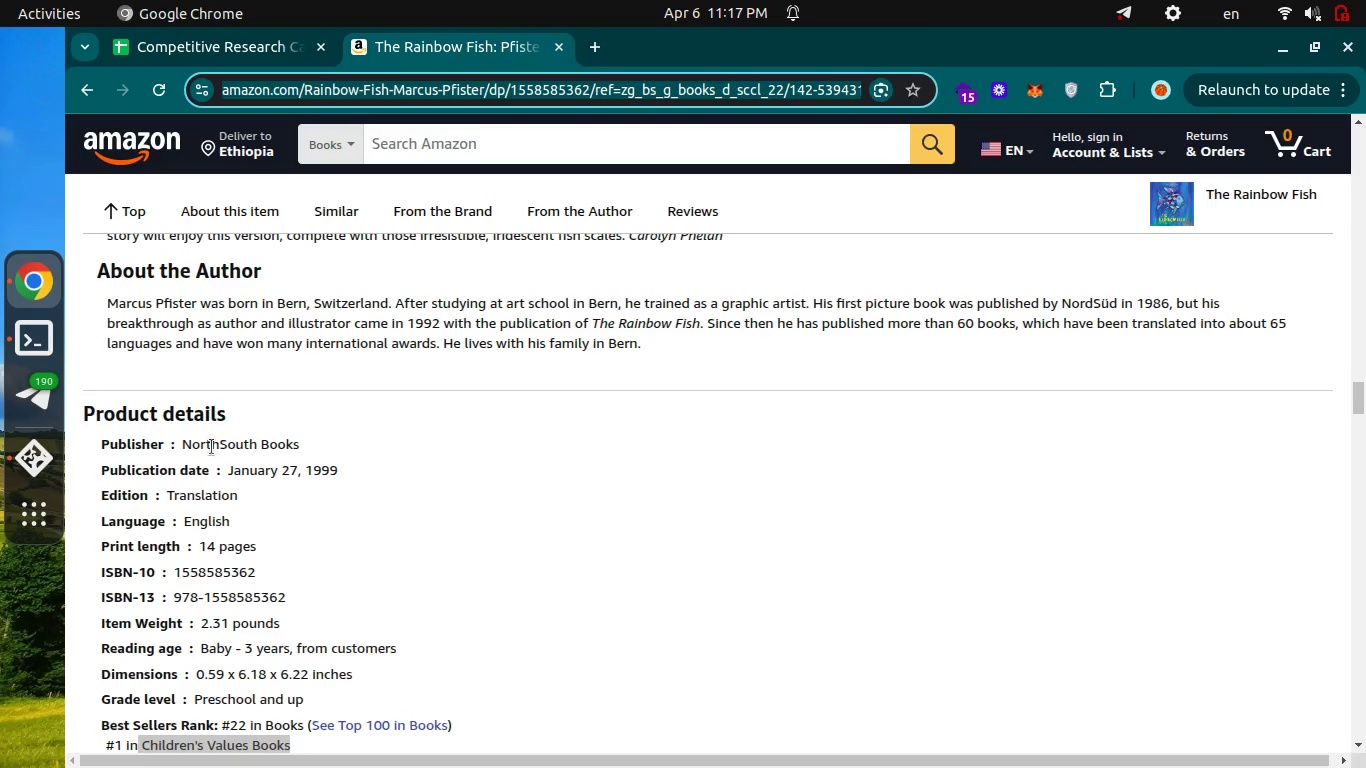 
double_click([212, 447])
 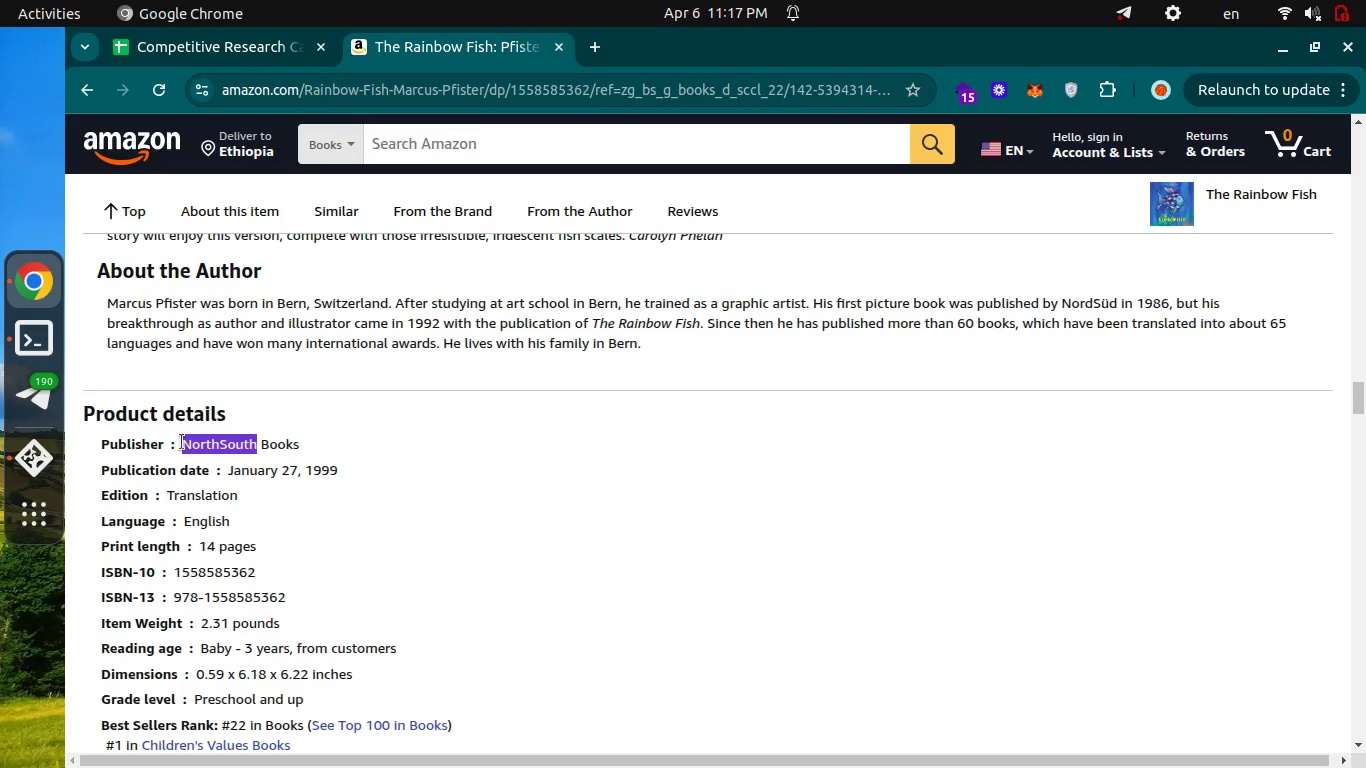 
left_click_drag(start_coordinate=[182, 442], to_coordinate=[305, 445])
 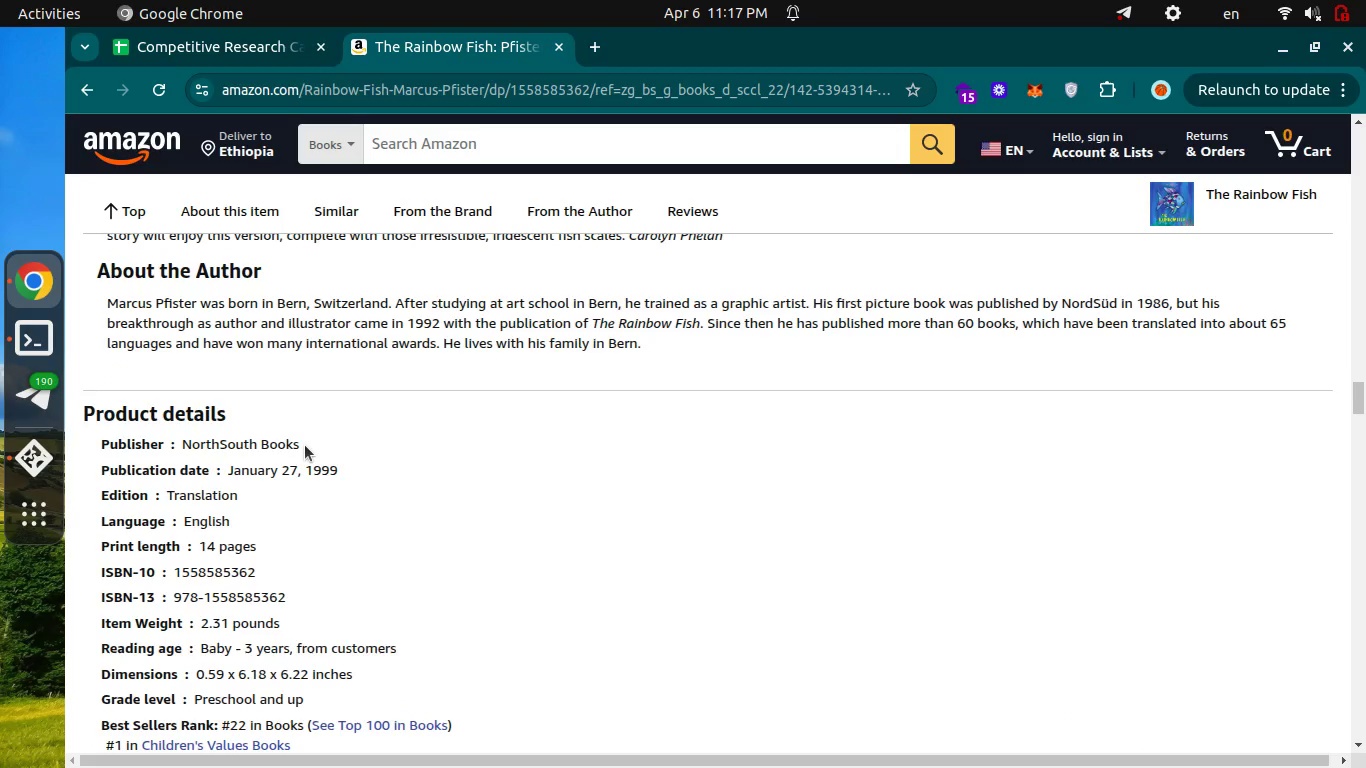 
left_click_drag(start_coordinate=[305, 445], to_coordinate=[178, 440])
 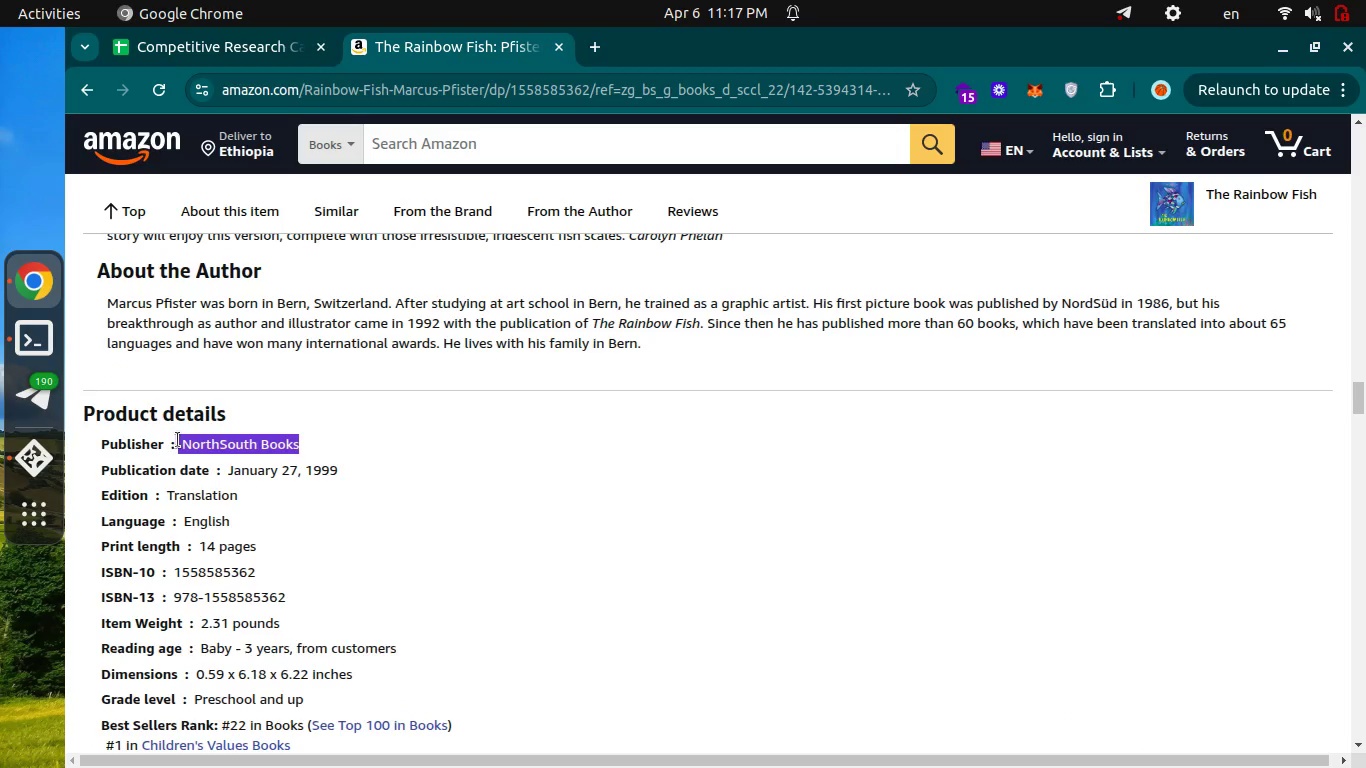 
key(Control+C)
 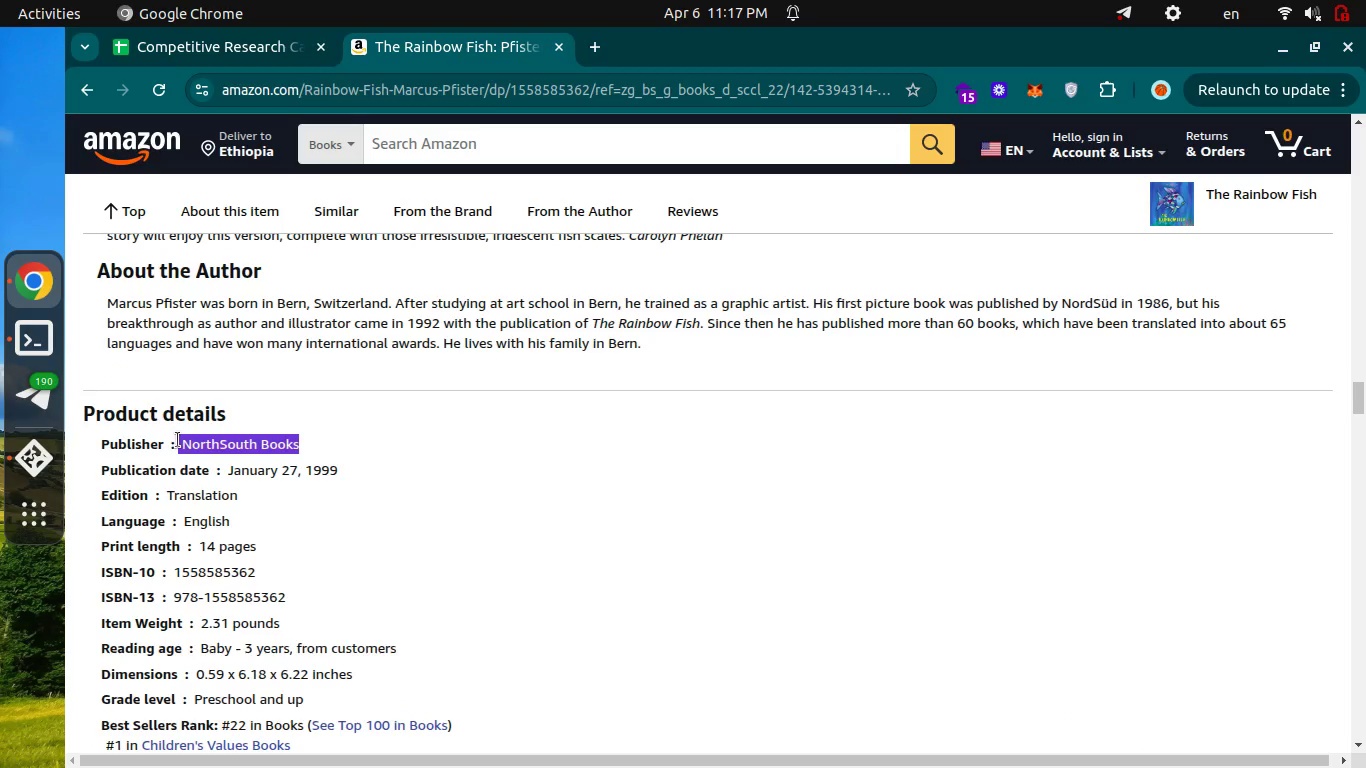 
key(Control+C)
 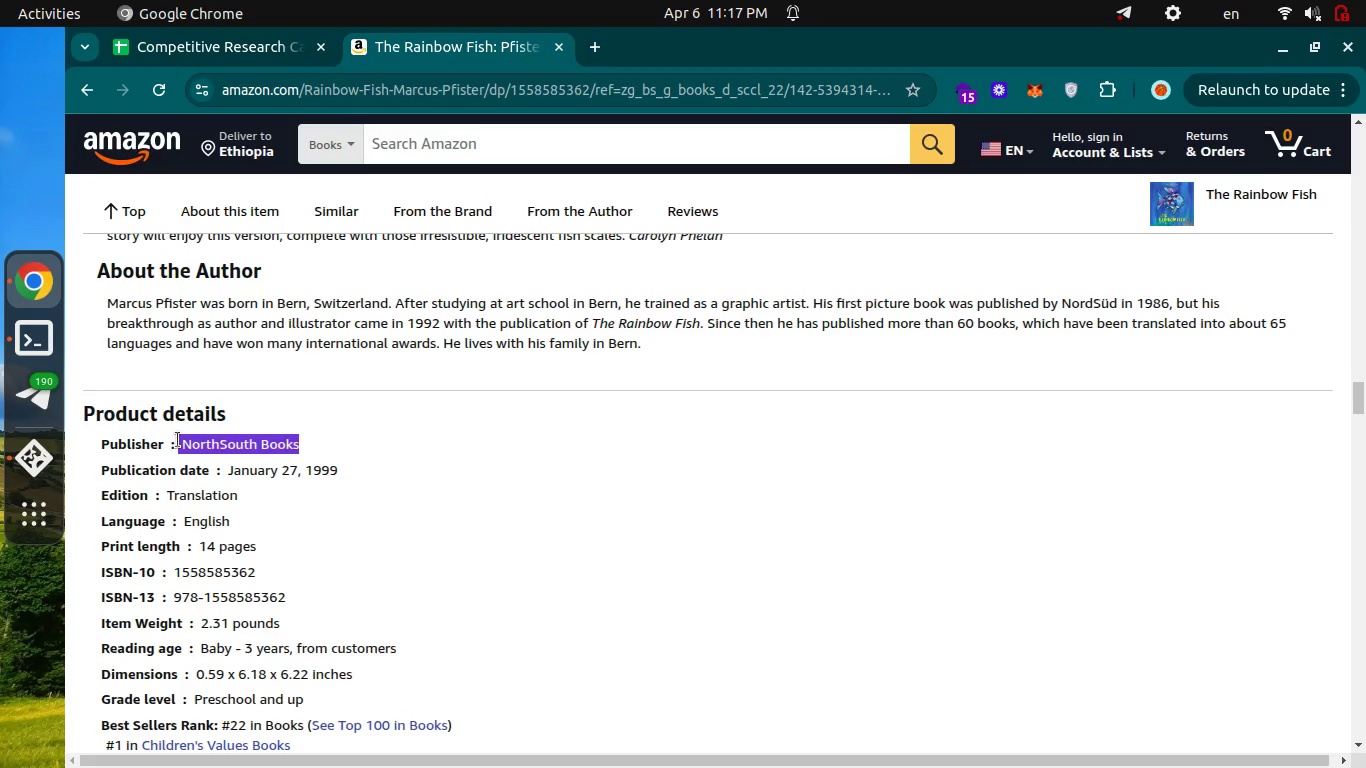 
key(Control+ControlLeft)
 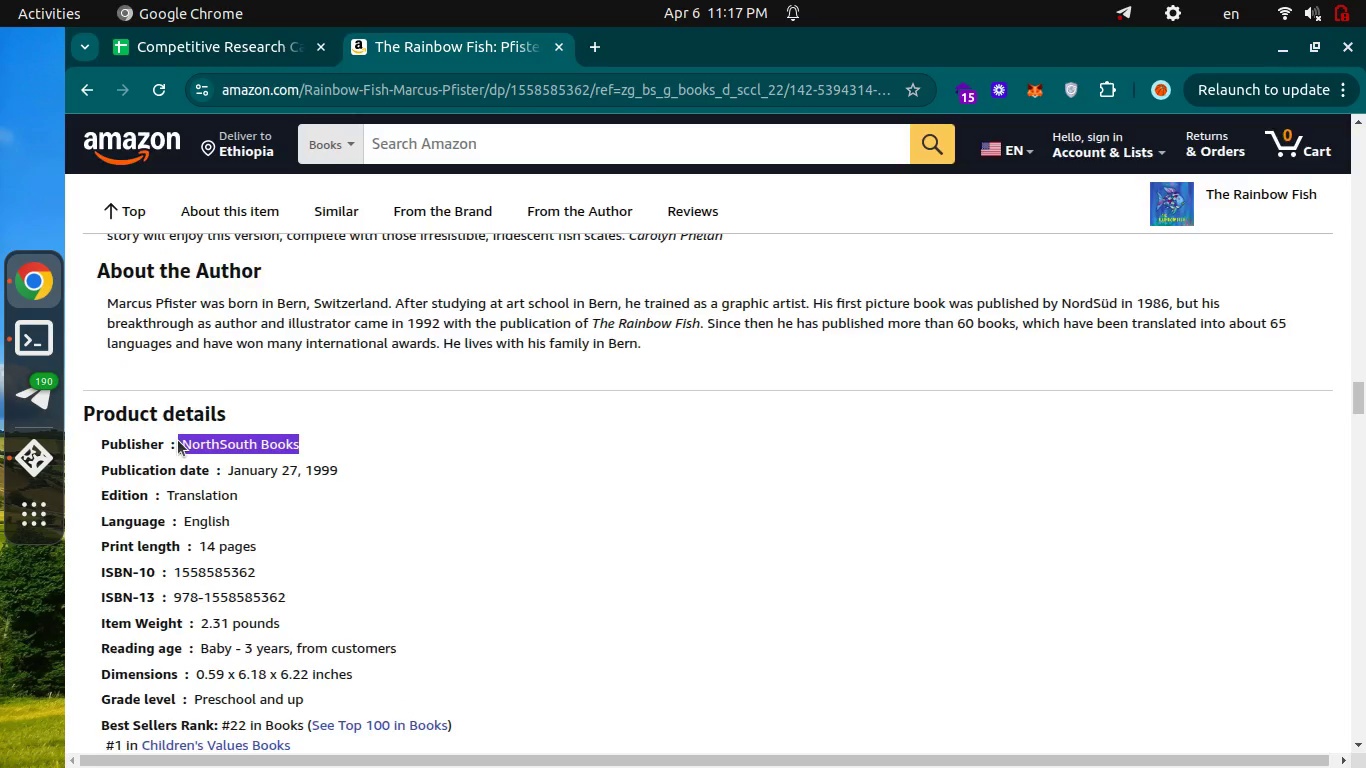 
key(Control+Tab)
 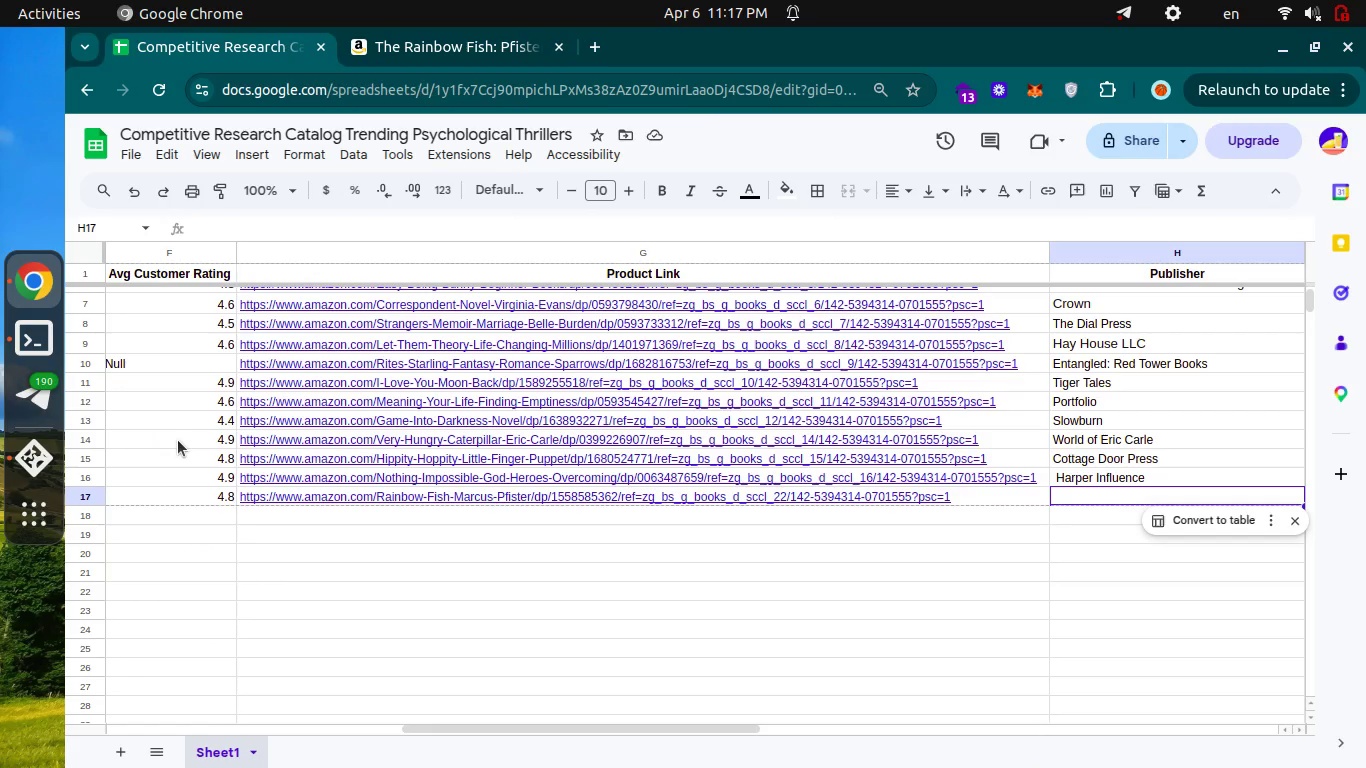 
key(Enter)
 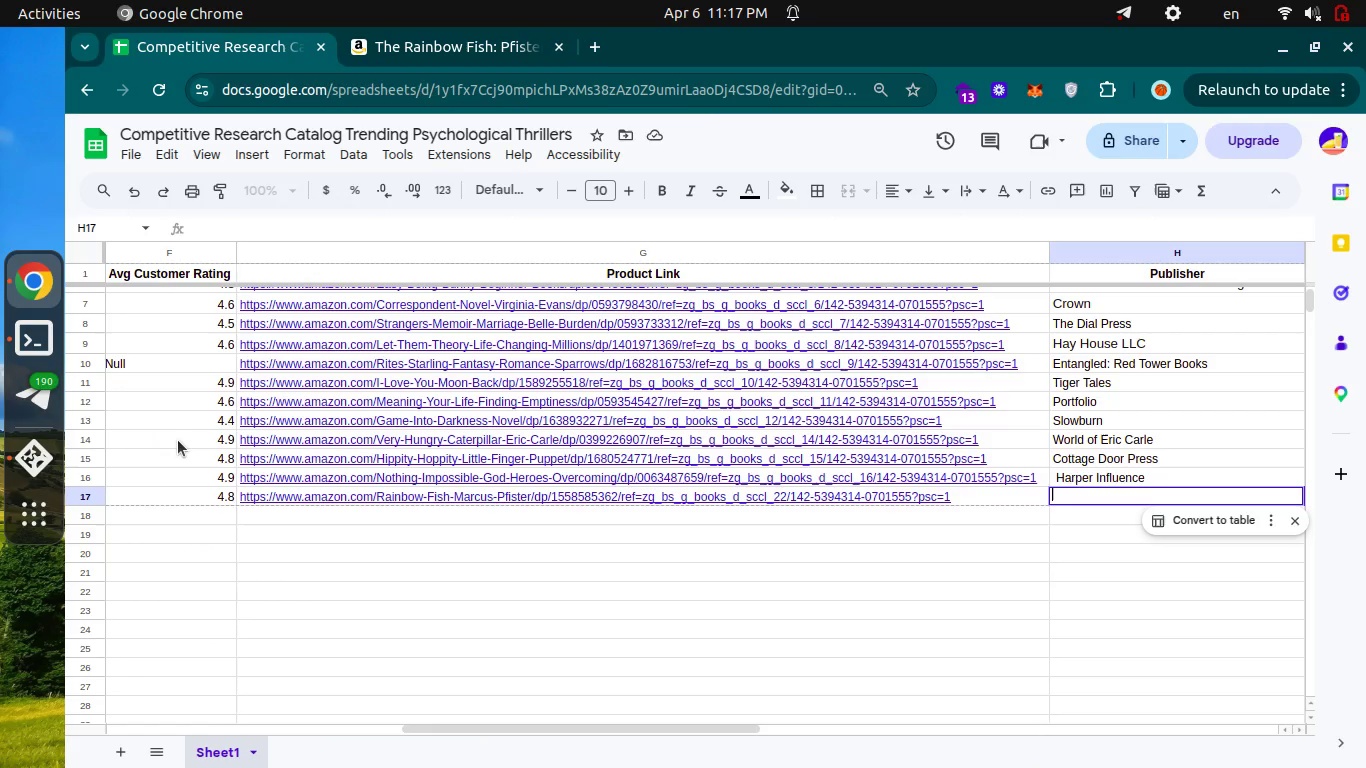 
key(Control+ControlLeft)
 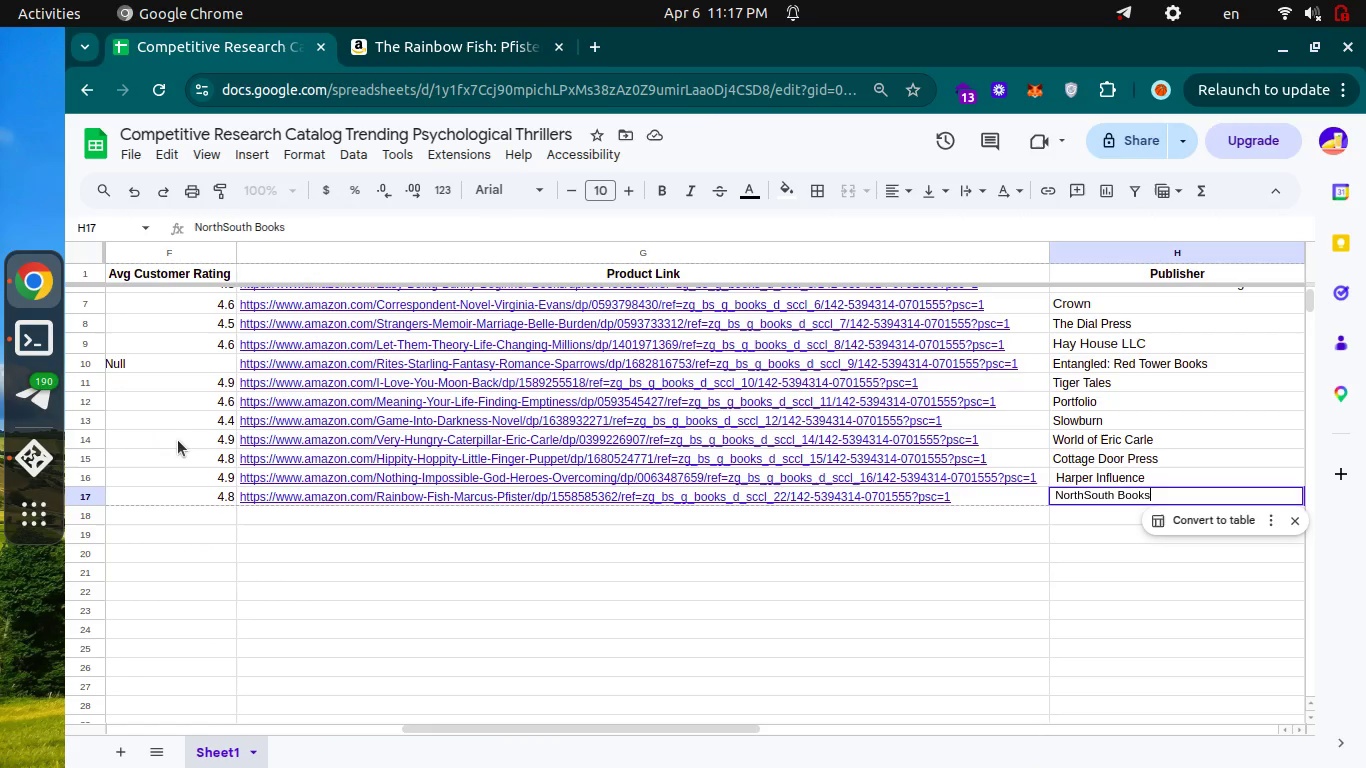 
key(Control+V)
 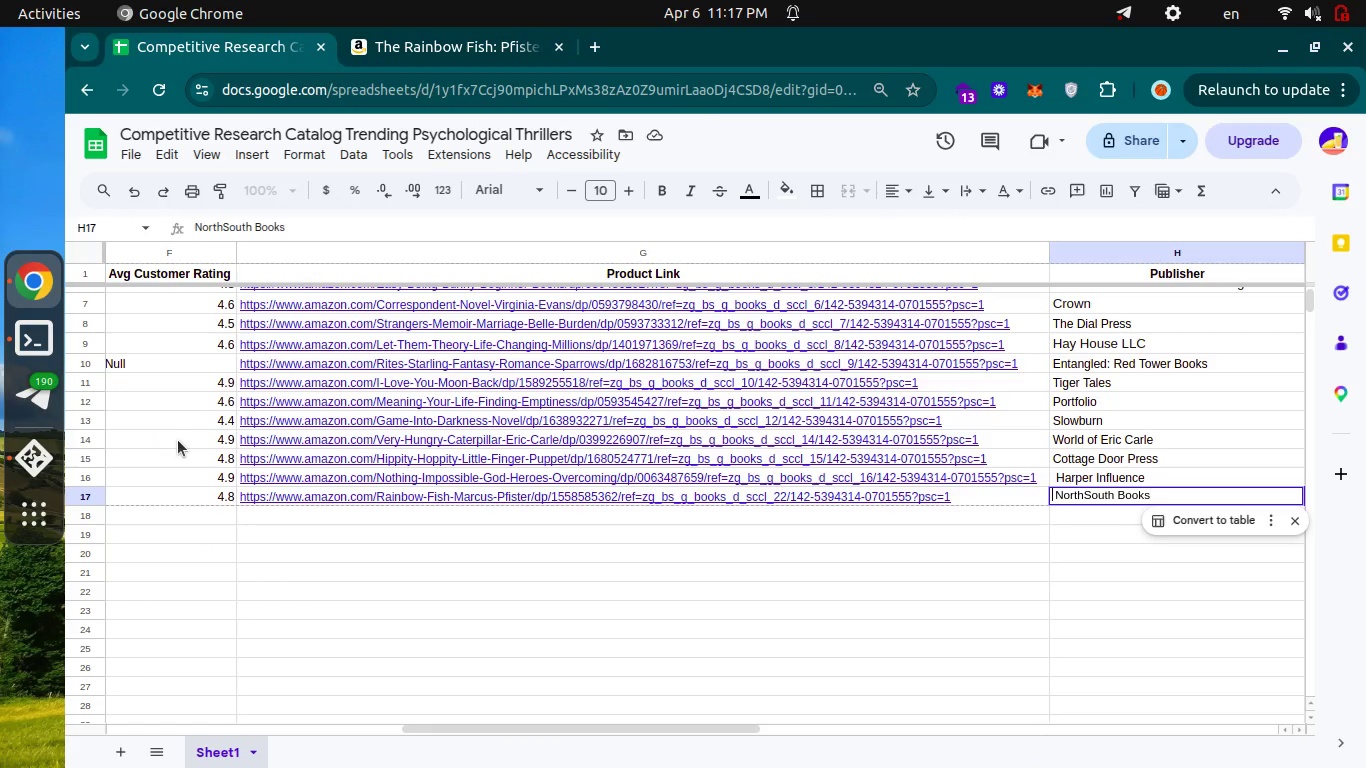 
key(ArrowUp)
 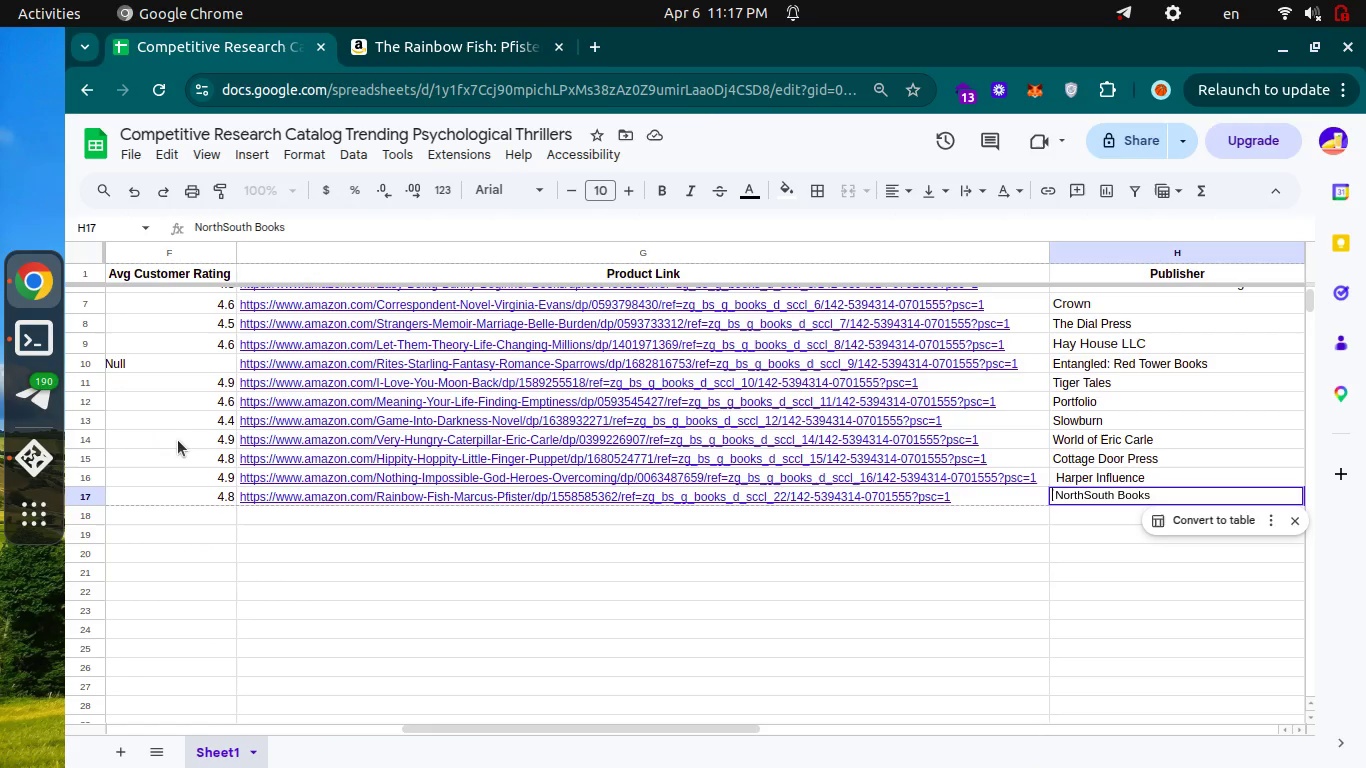 
key(ArrowRight)
 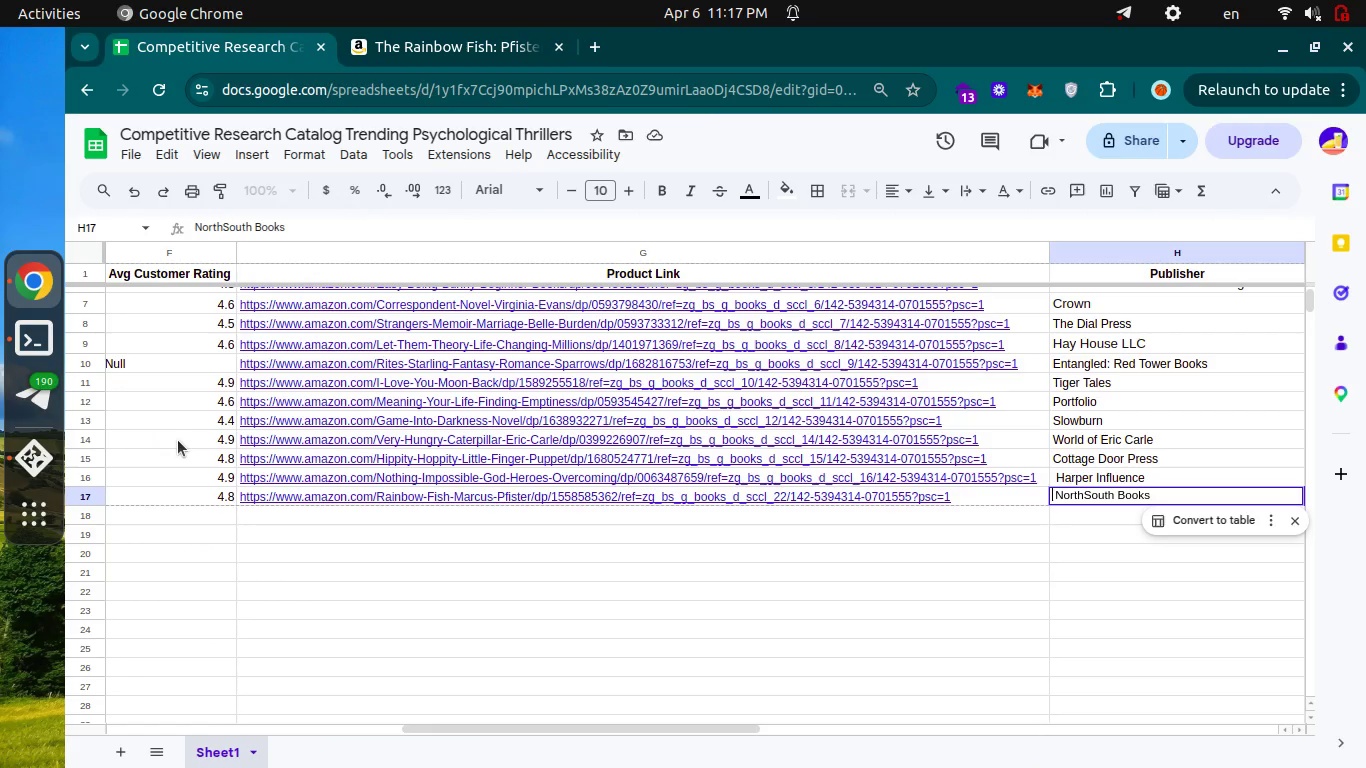 
key(Backspace)
 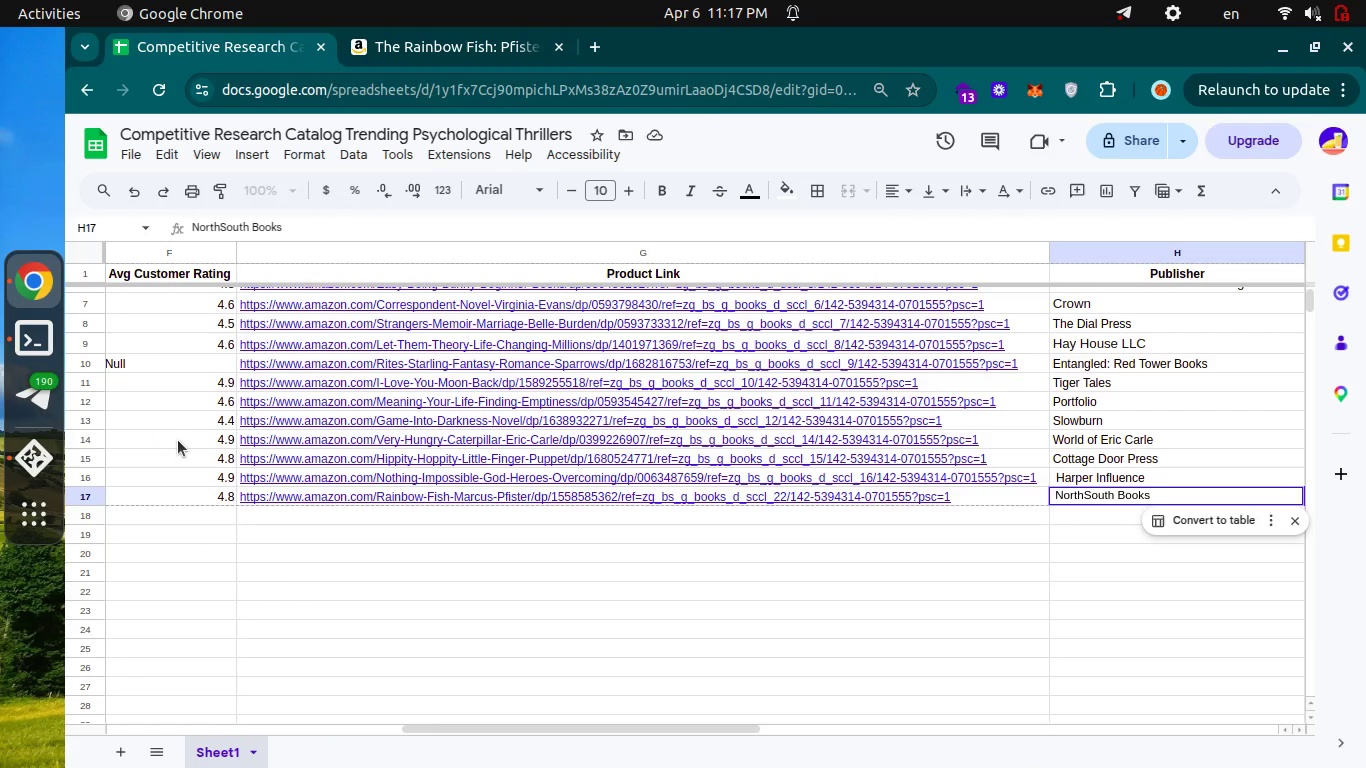 
key(ArrowRight)
 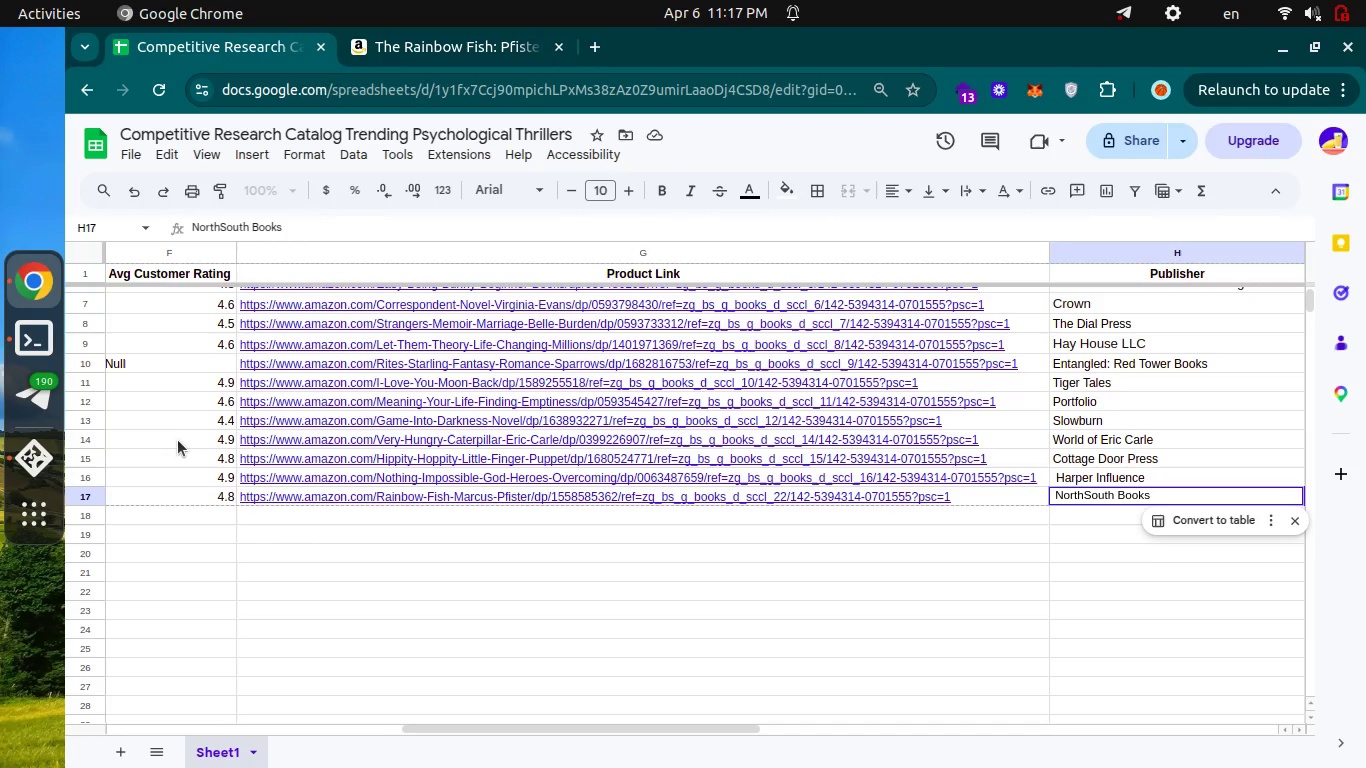 
key(Backspace)
 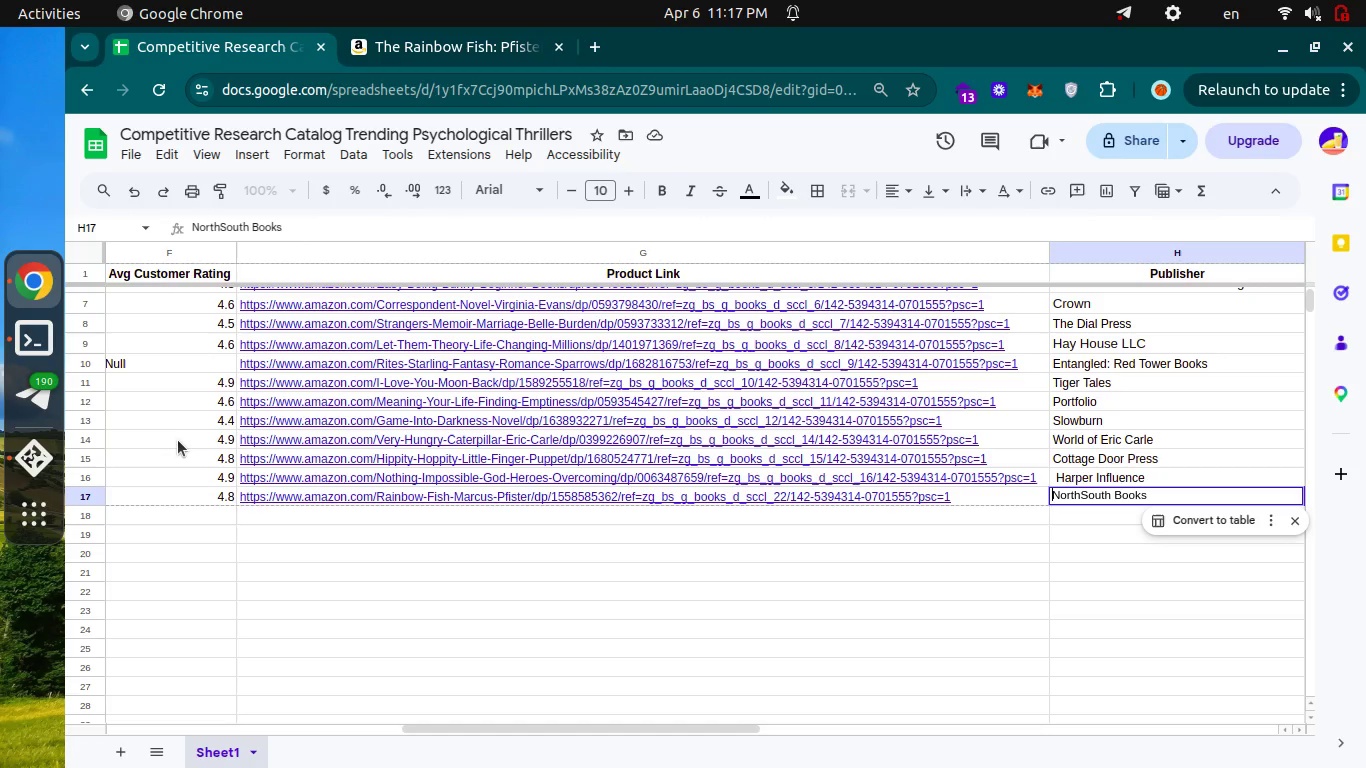 
key(ArrowUp)
 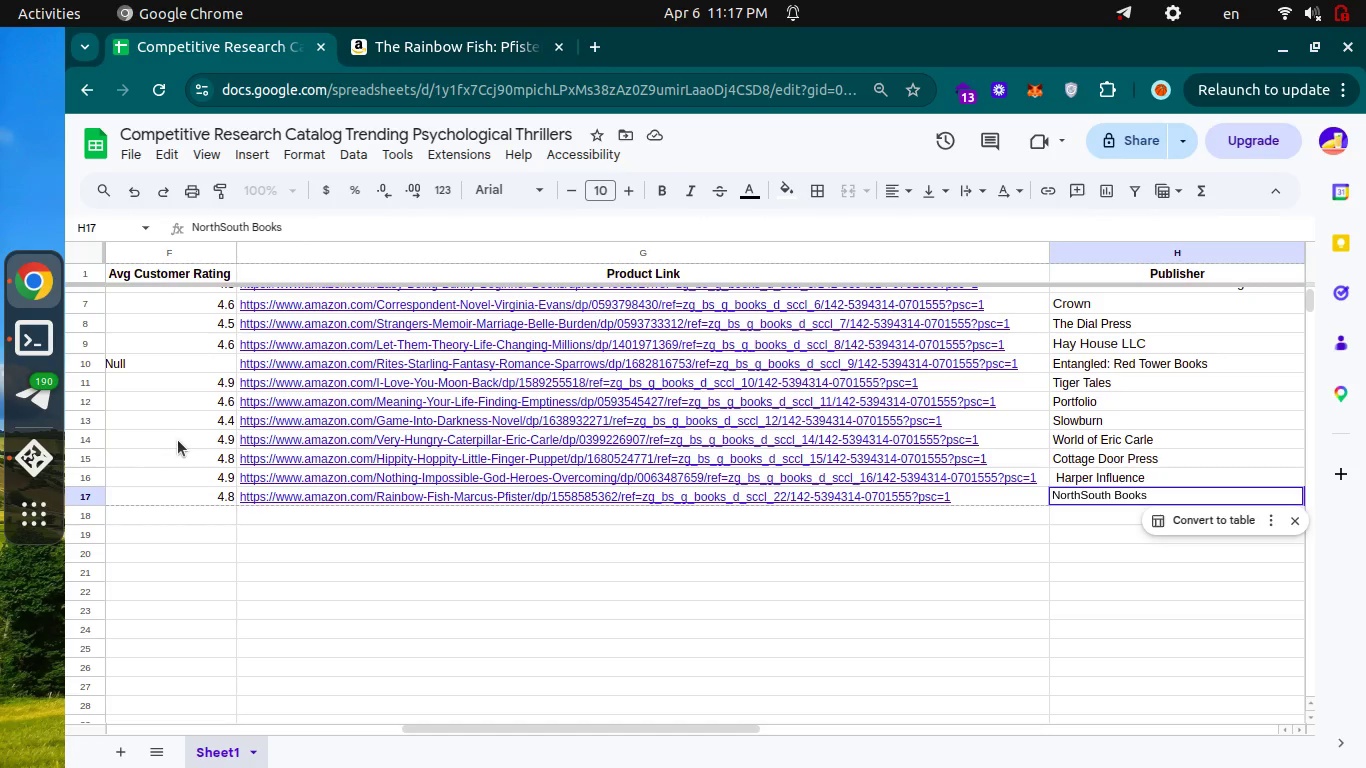 
key(ArrowRight)
 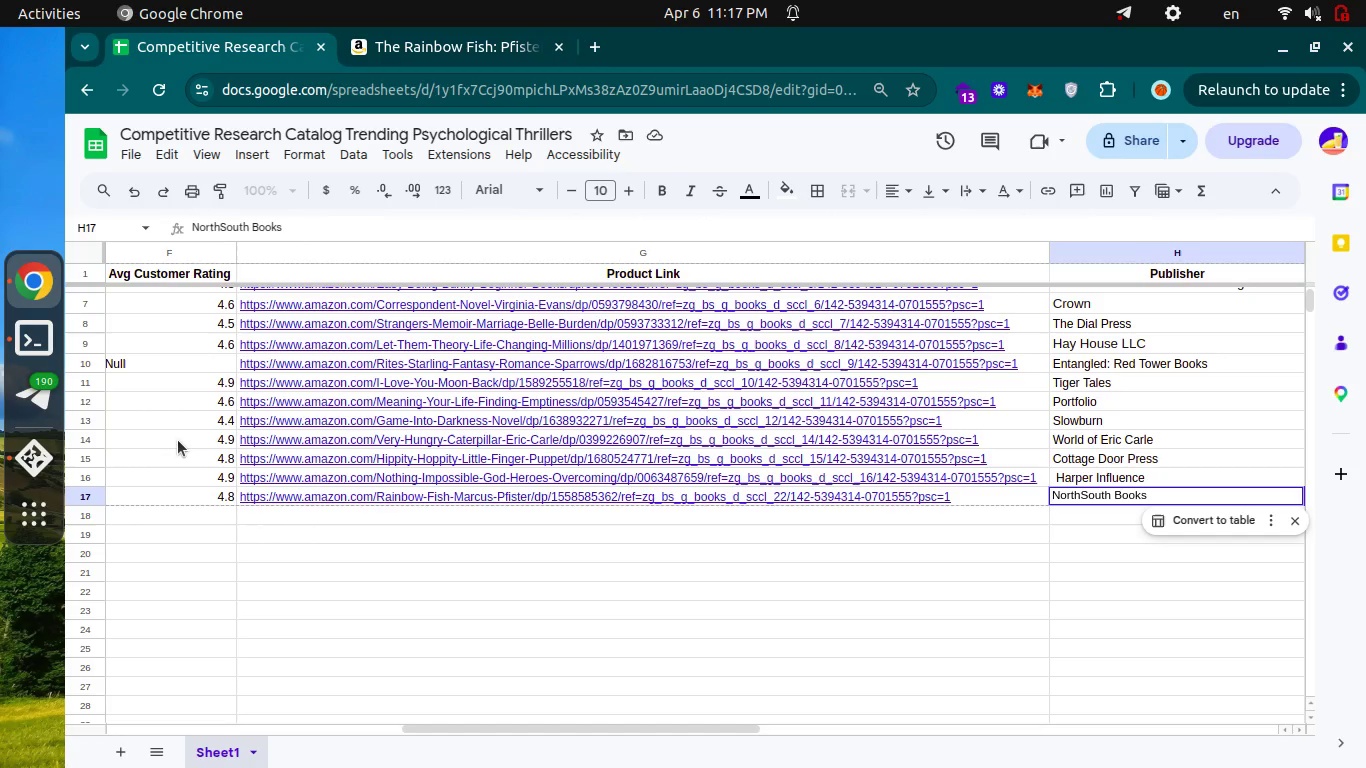 
key(Enter)
 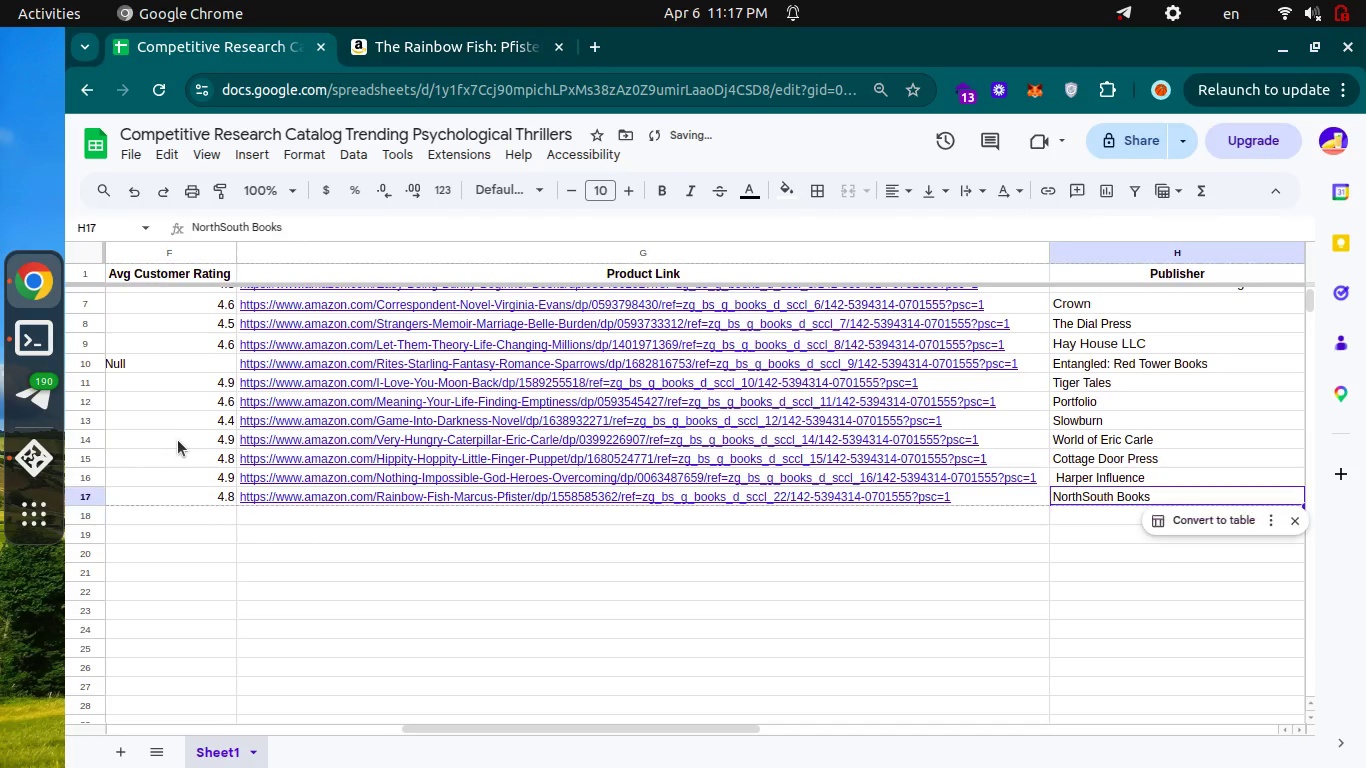 
key(ArrowUp)
 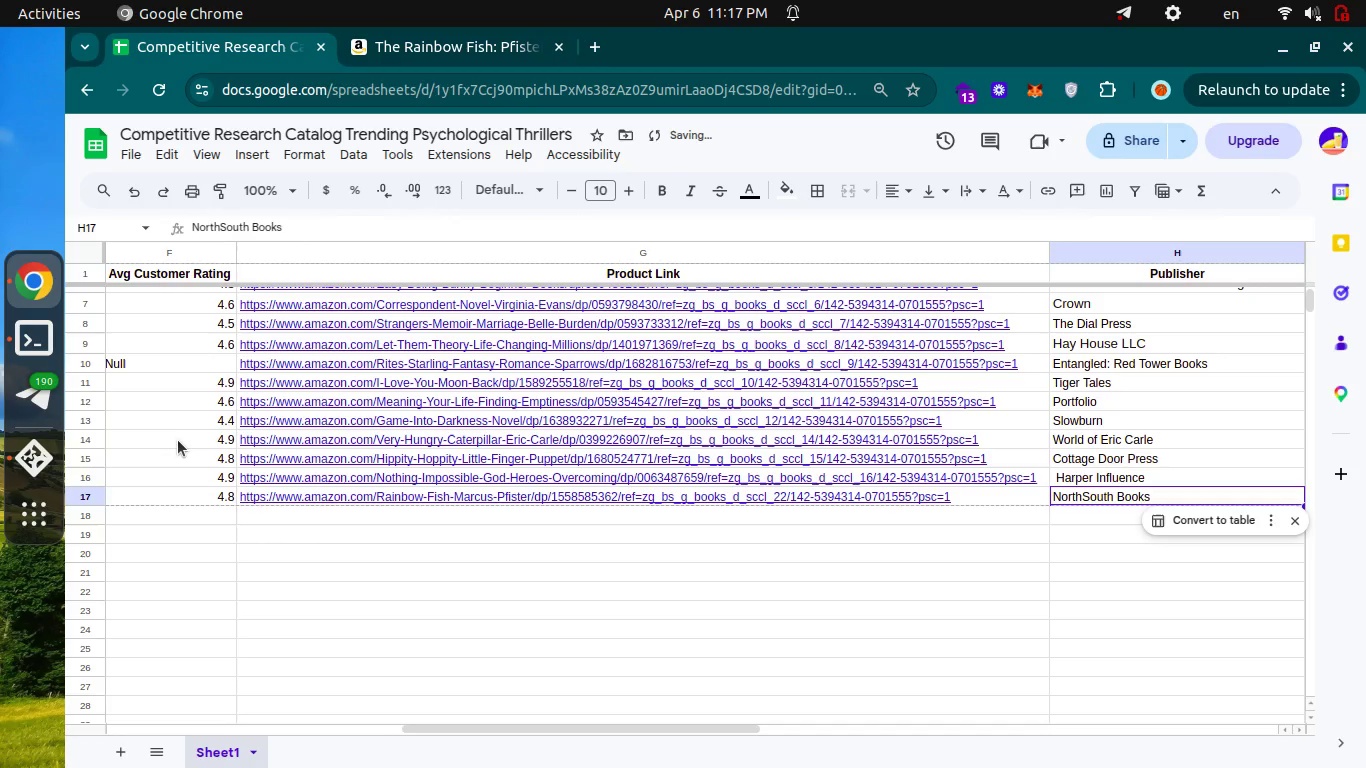 
key(ArrowUp)
 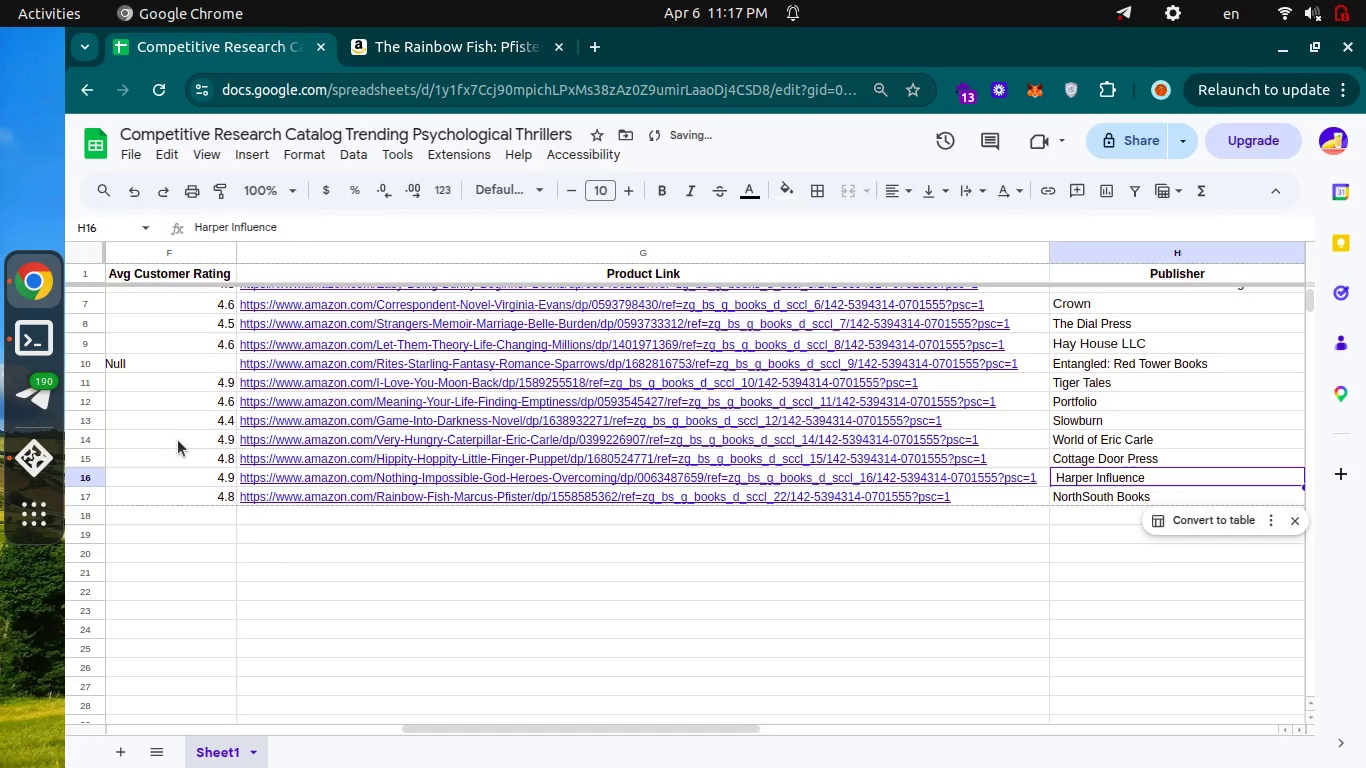 
key(Enter)
 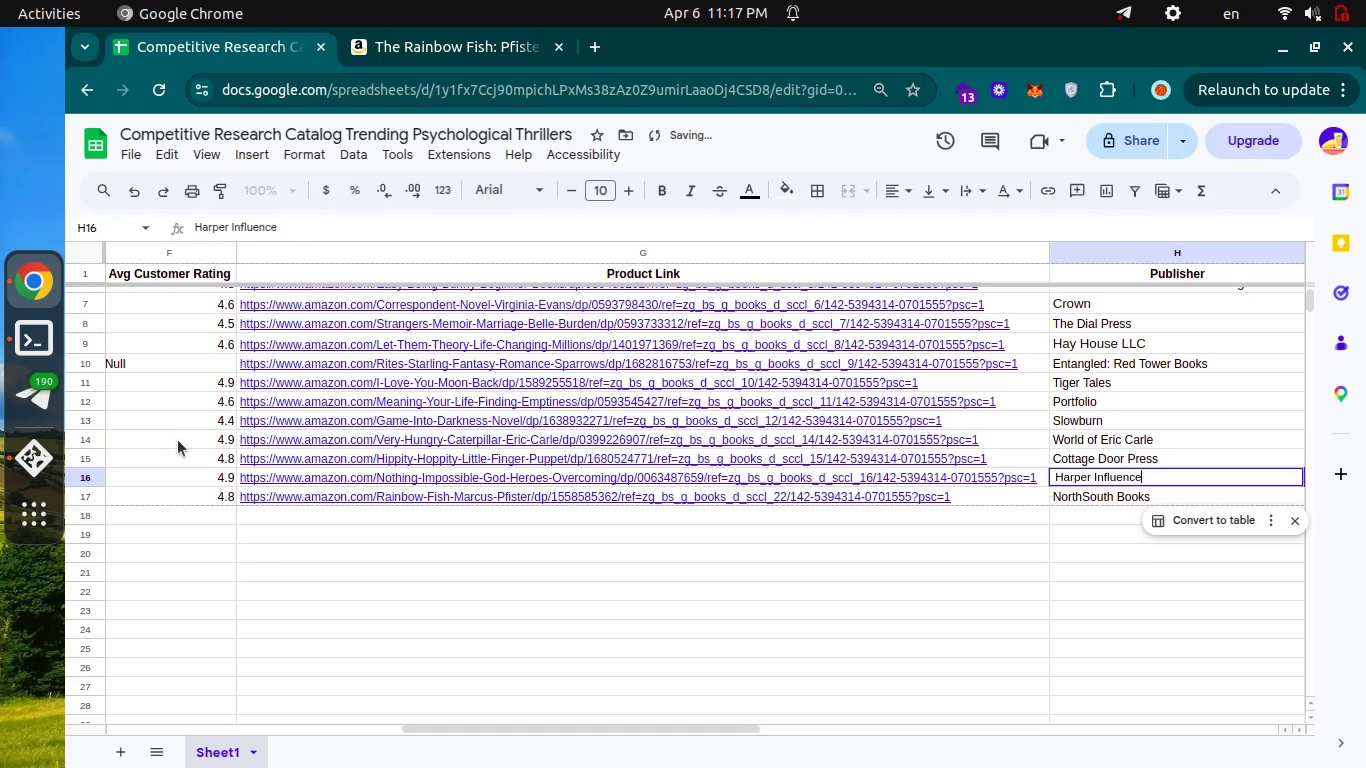 
key(ArrowRight)
 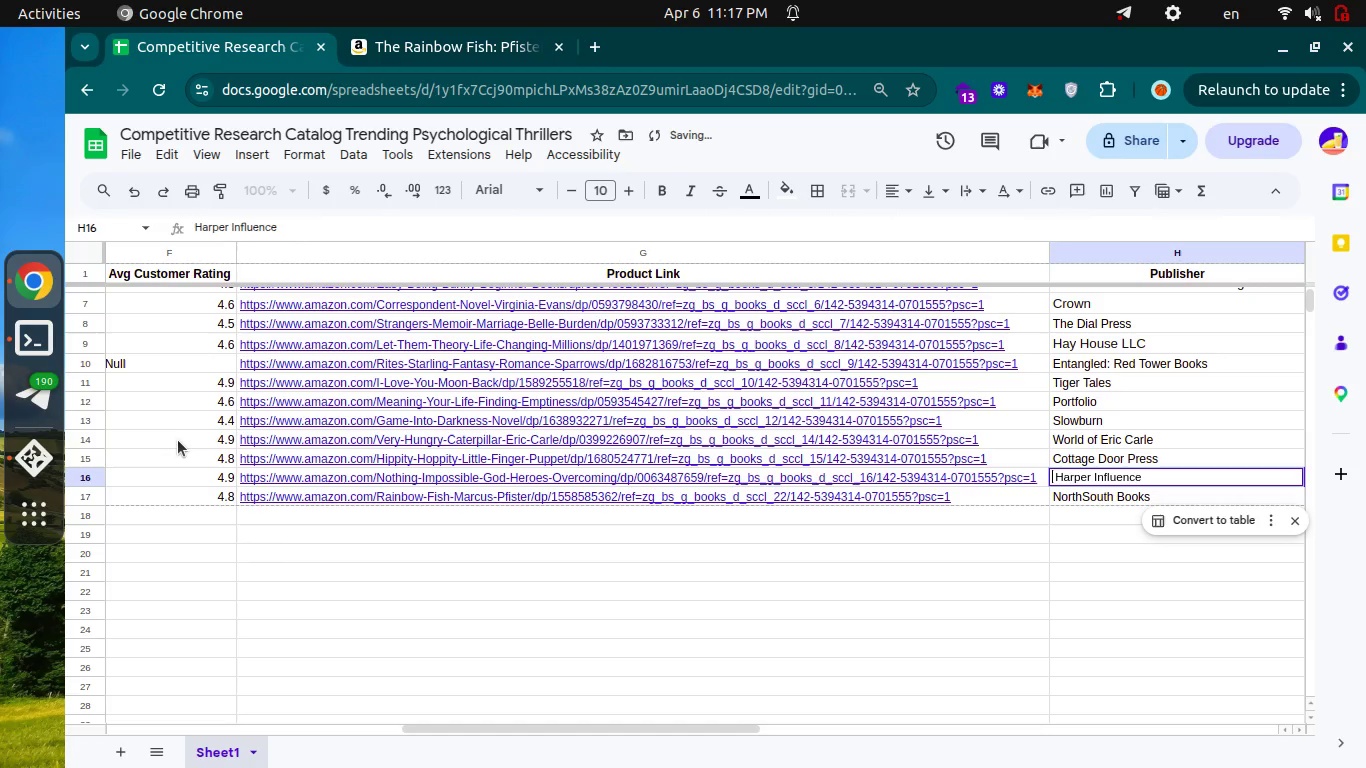 
key(ArrowUp)
 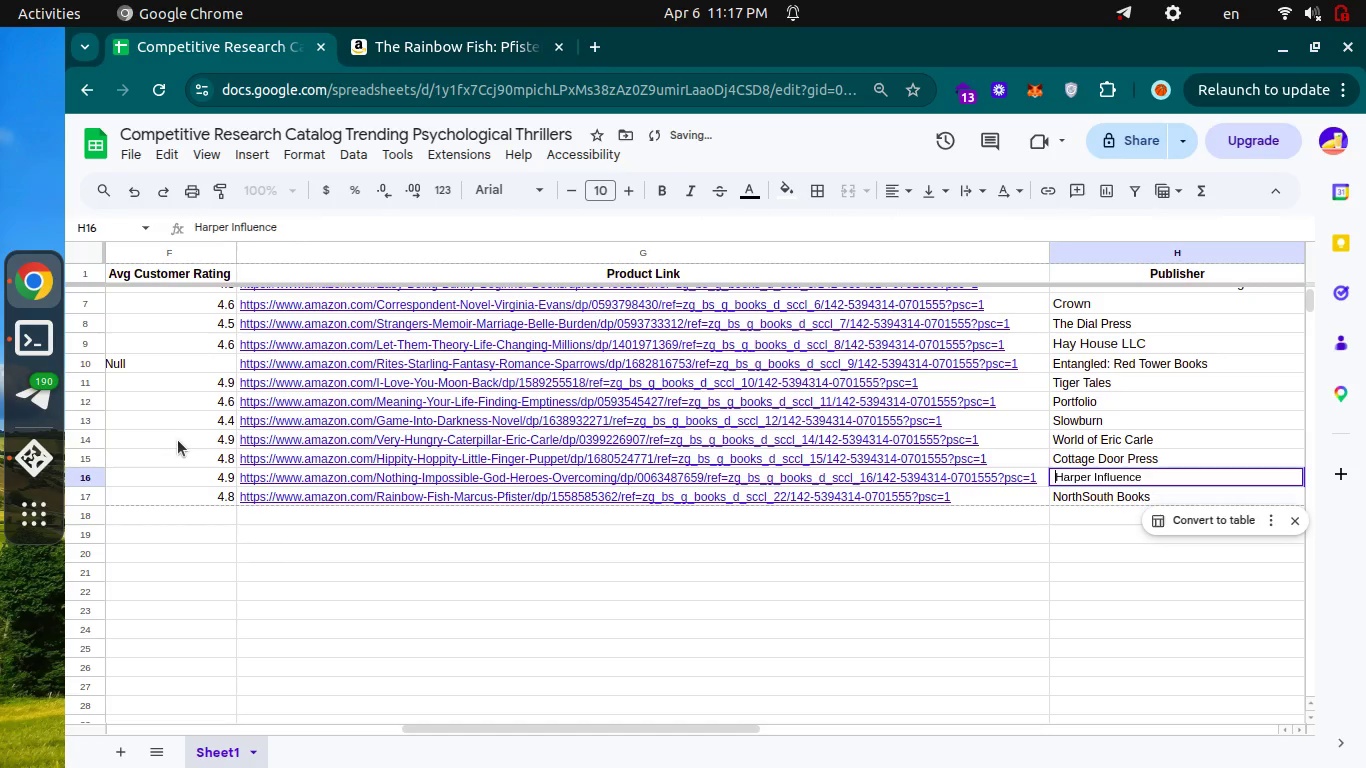 
key(ArrowRight)
 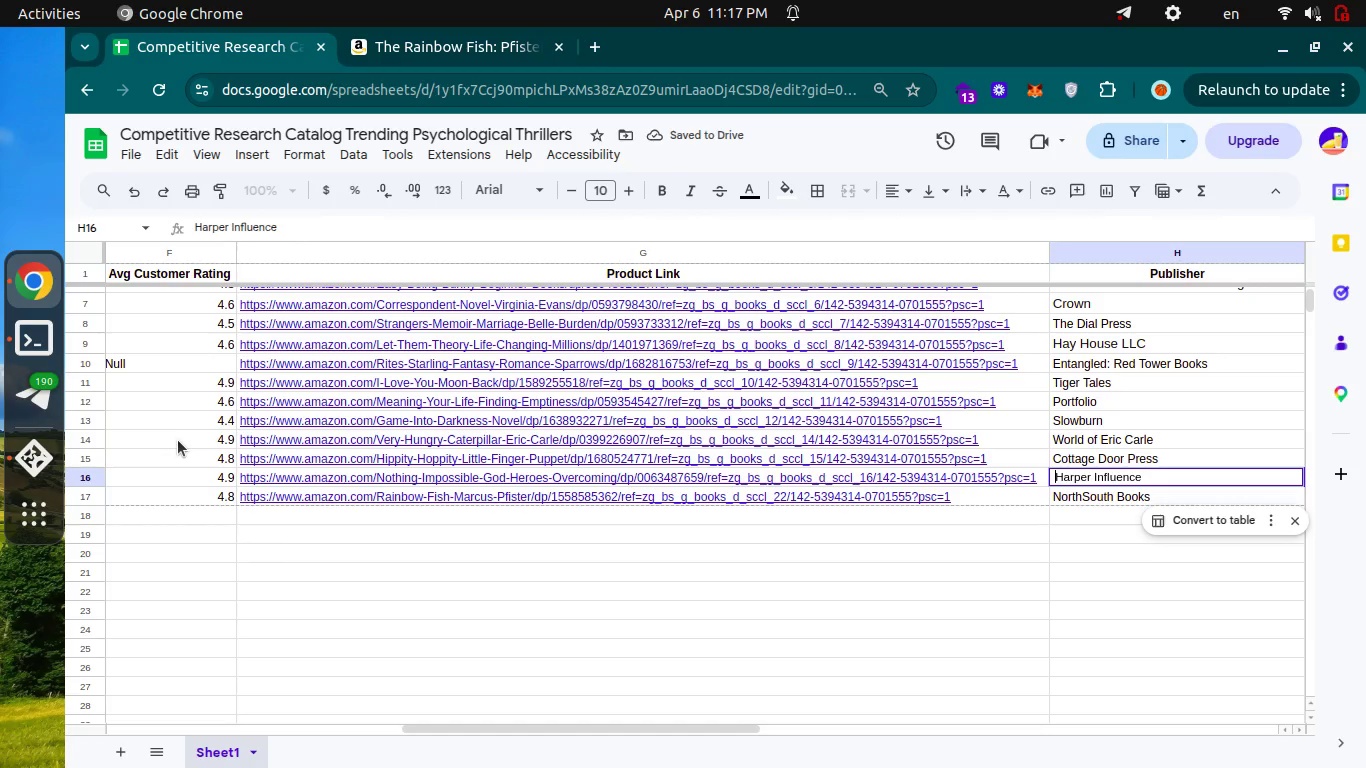 
key(Backspace)
 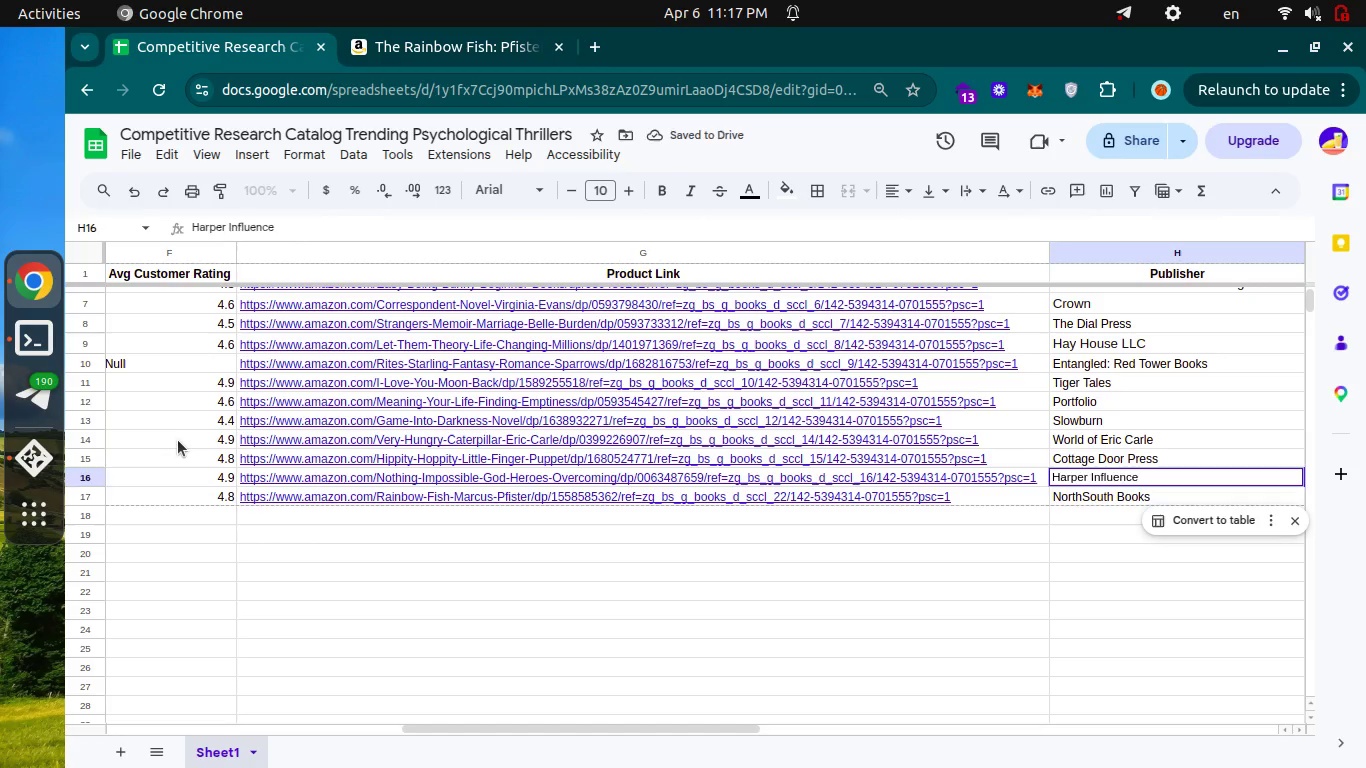 
key(Enter)
 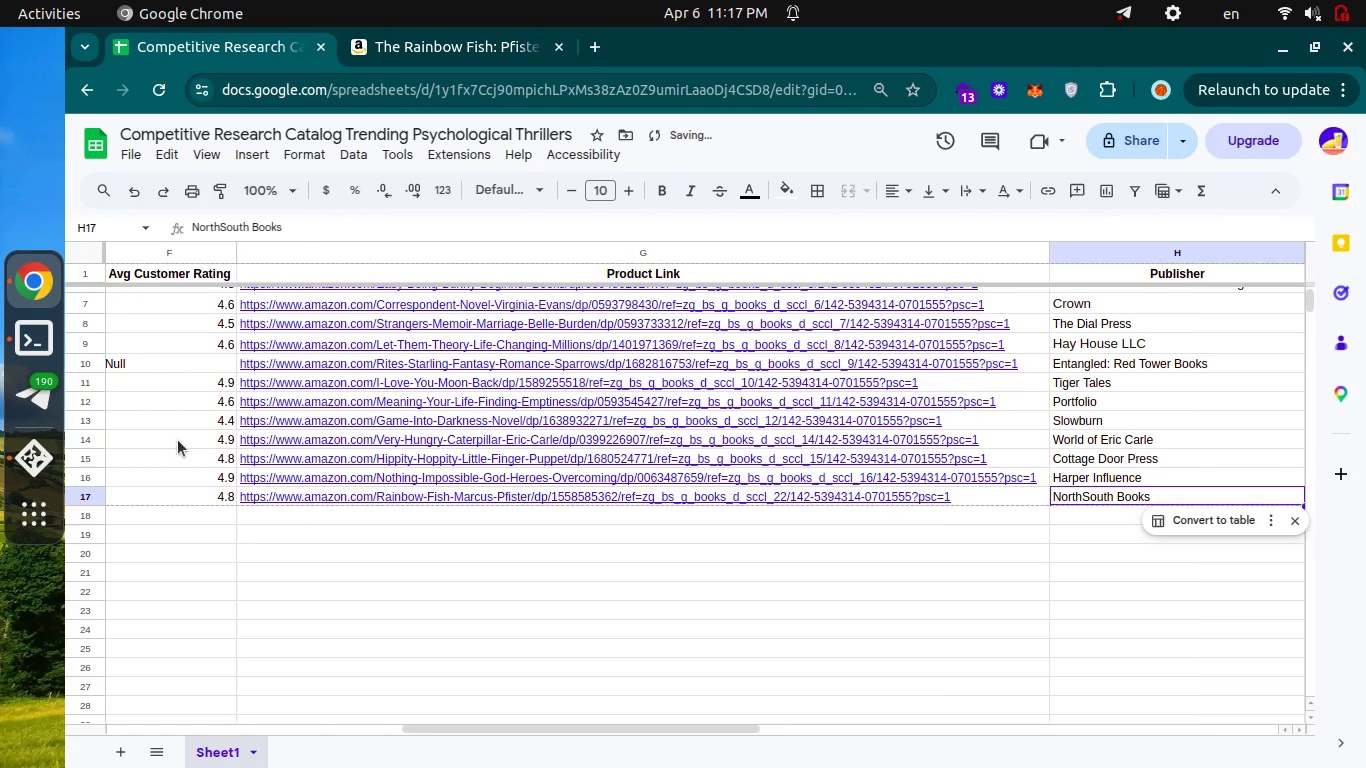 
scroll: coordinate [178, 440], scroll_direction: down, amount: 3.0
 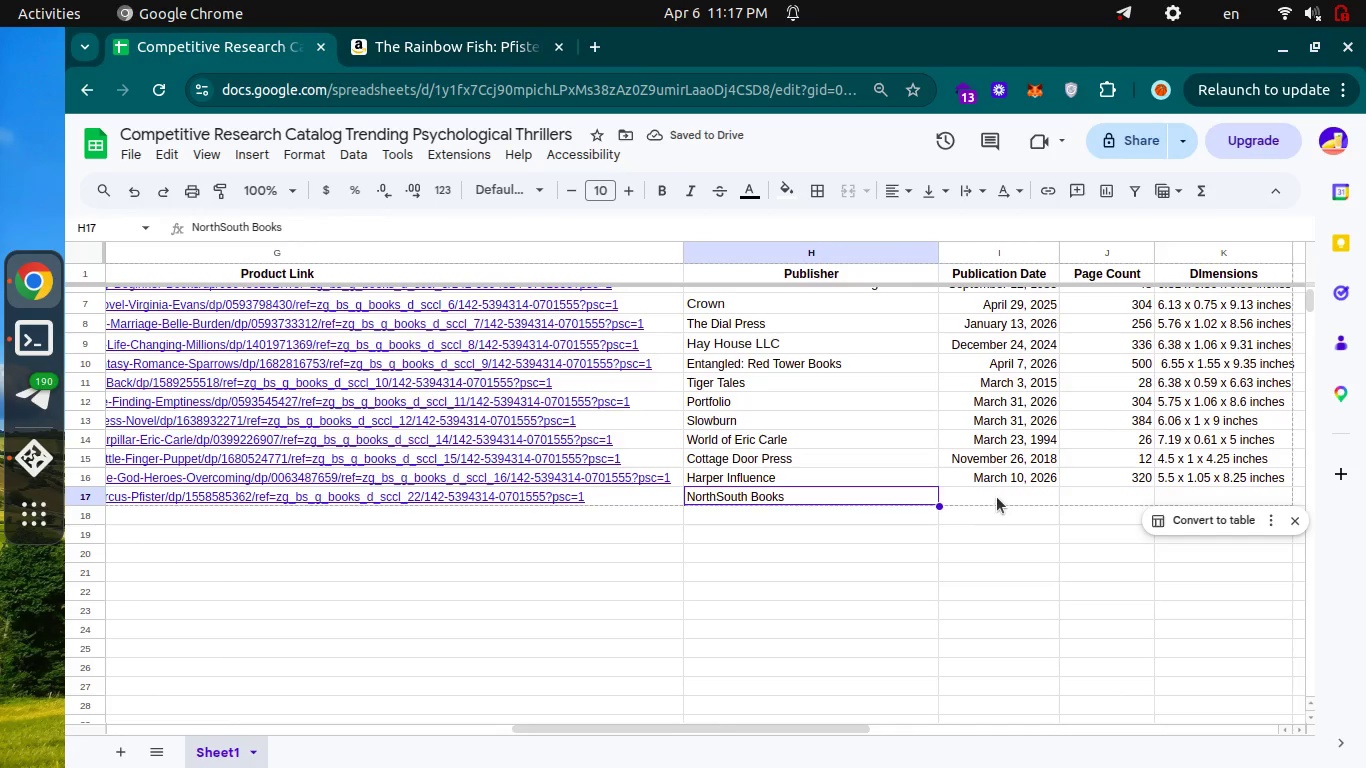 
left_click([997, 494])
 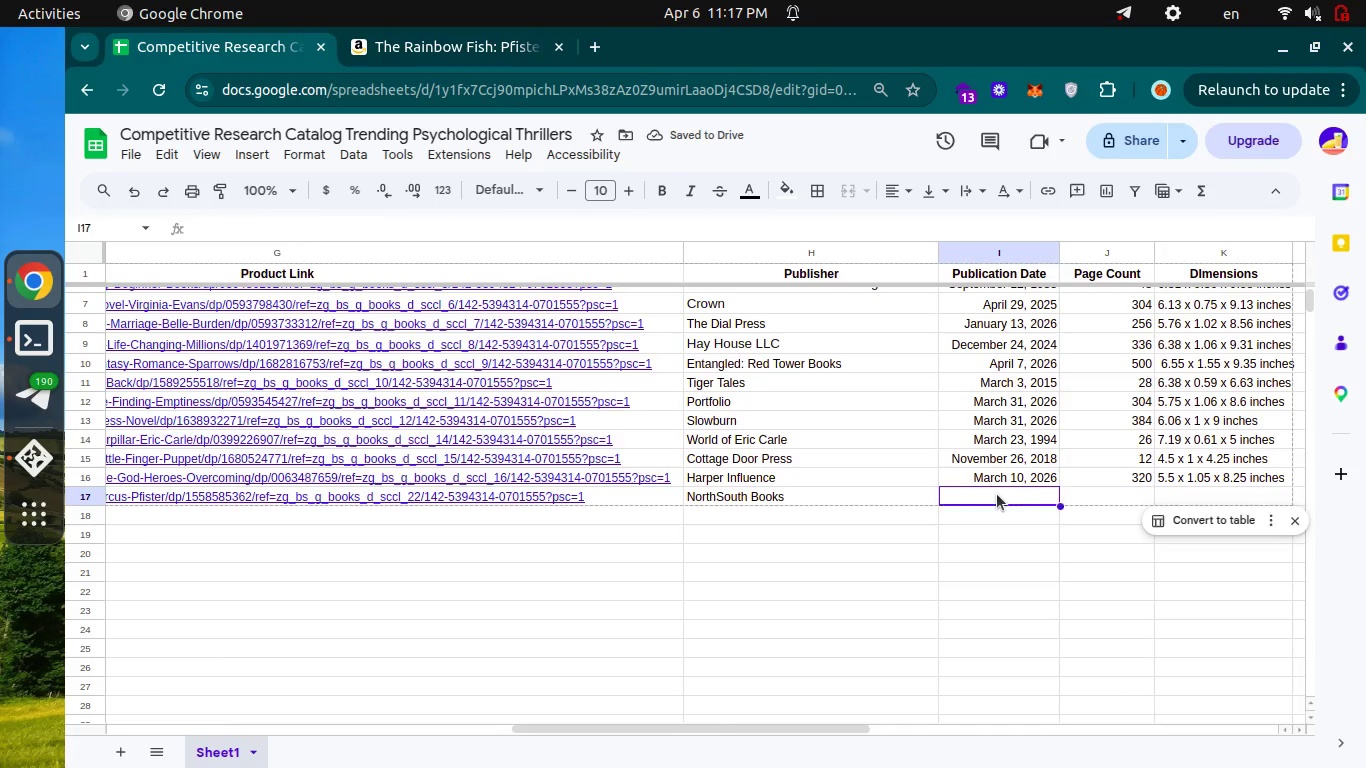 
key(Control+ControlLeft)
 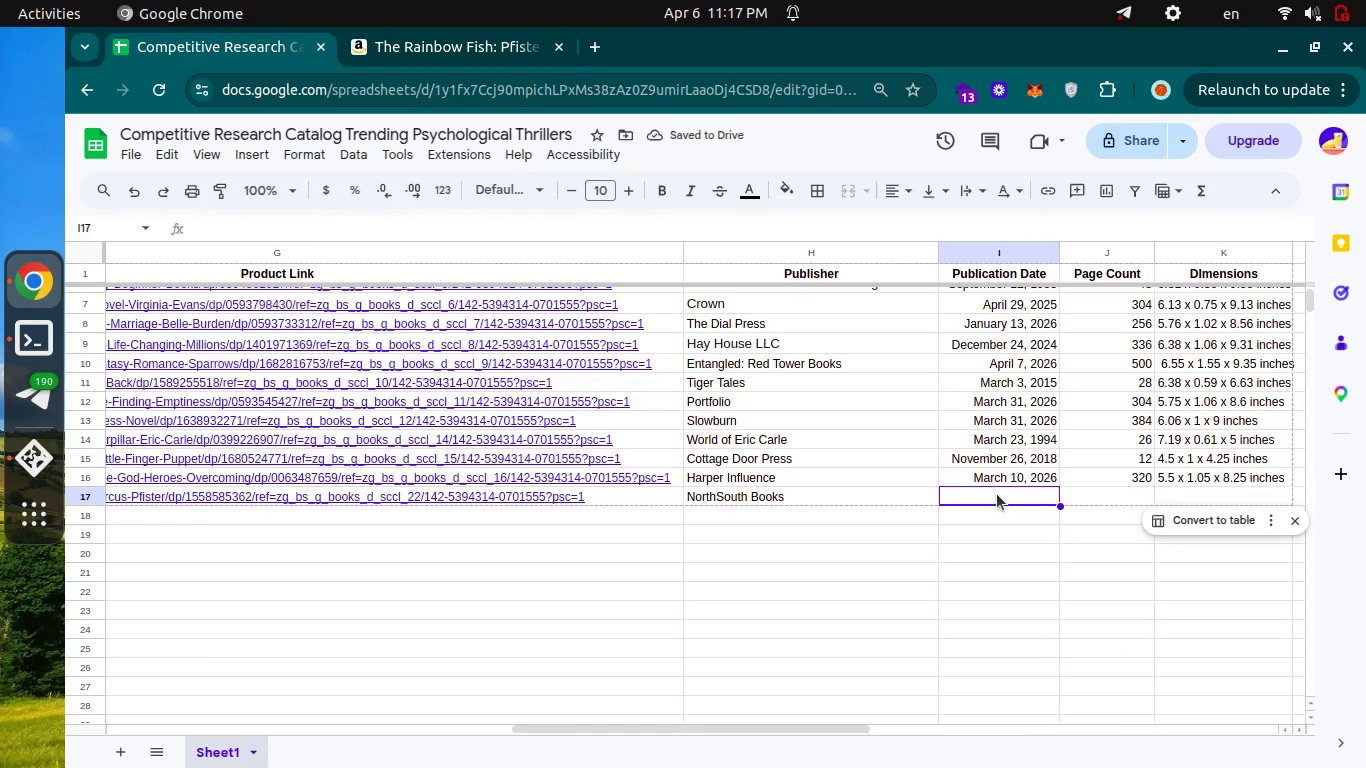 
key(Control+Tab)
 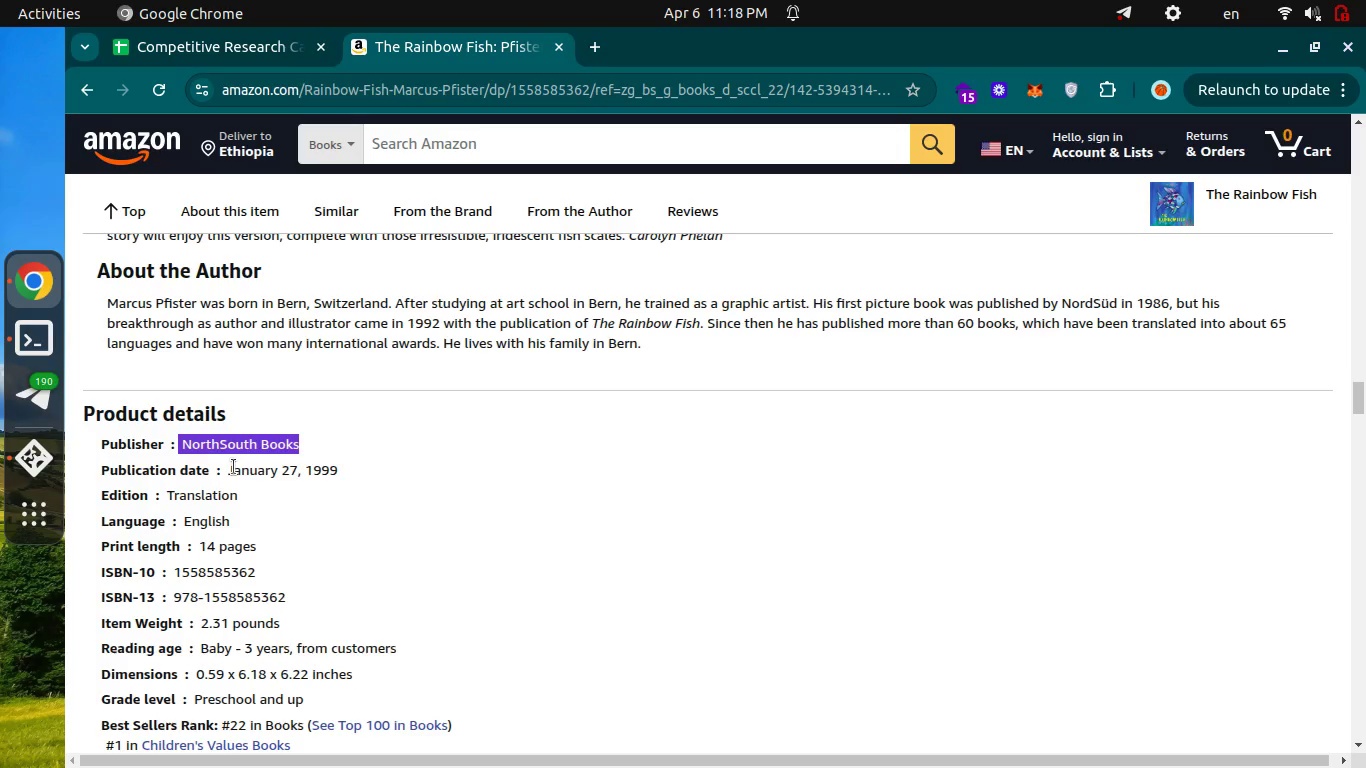 
left_click_drag(start_coordinate=[234, 466], to_coordinate=[346, 464])
 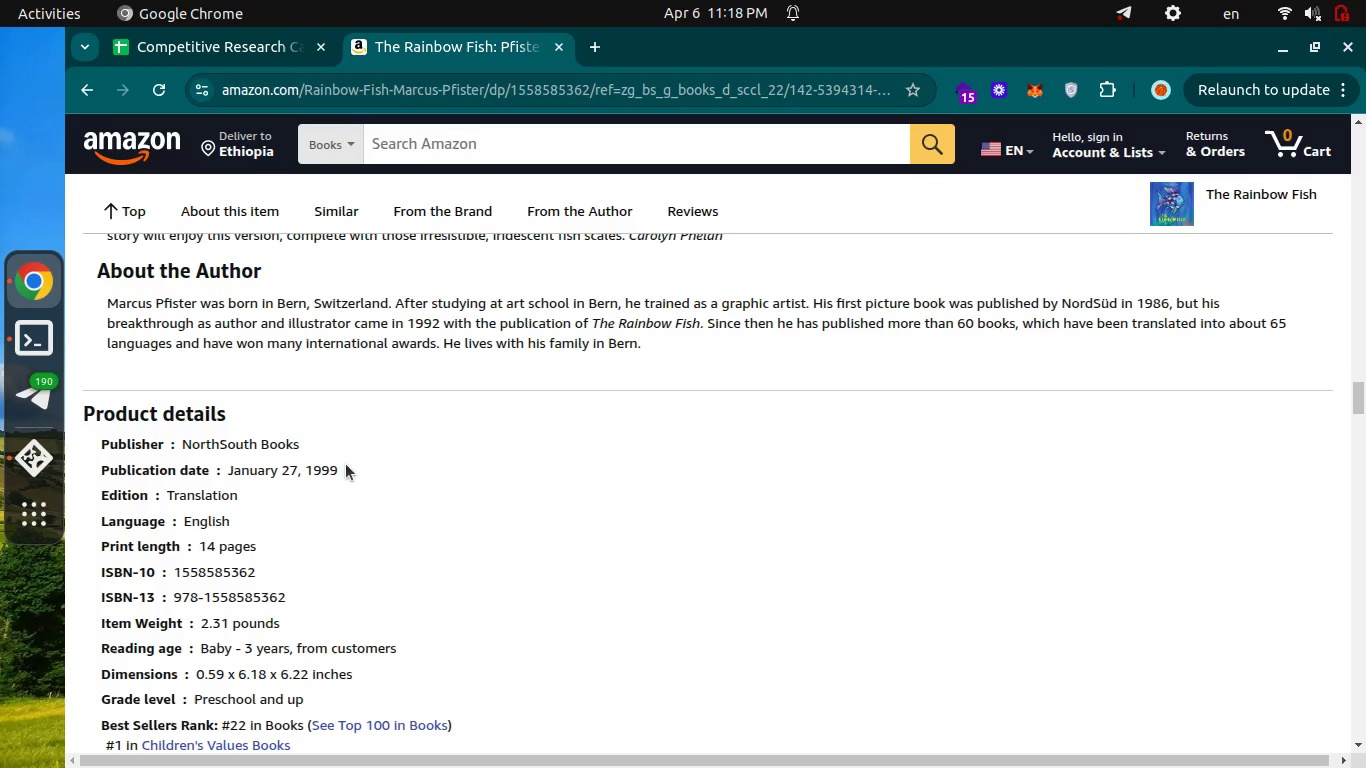 
left_click_drag(start_coordinate=[346, 464], to_coordinate=[230, 463])
 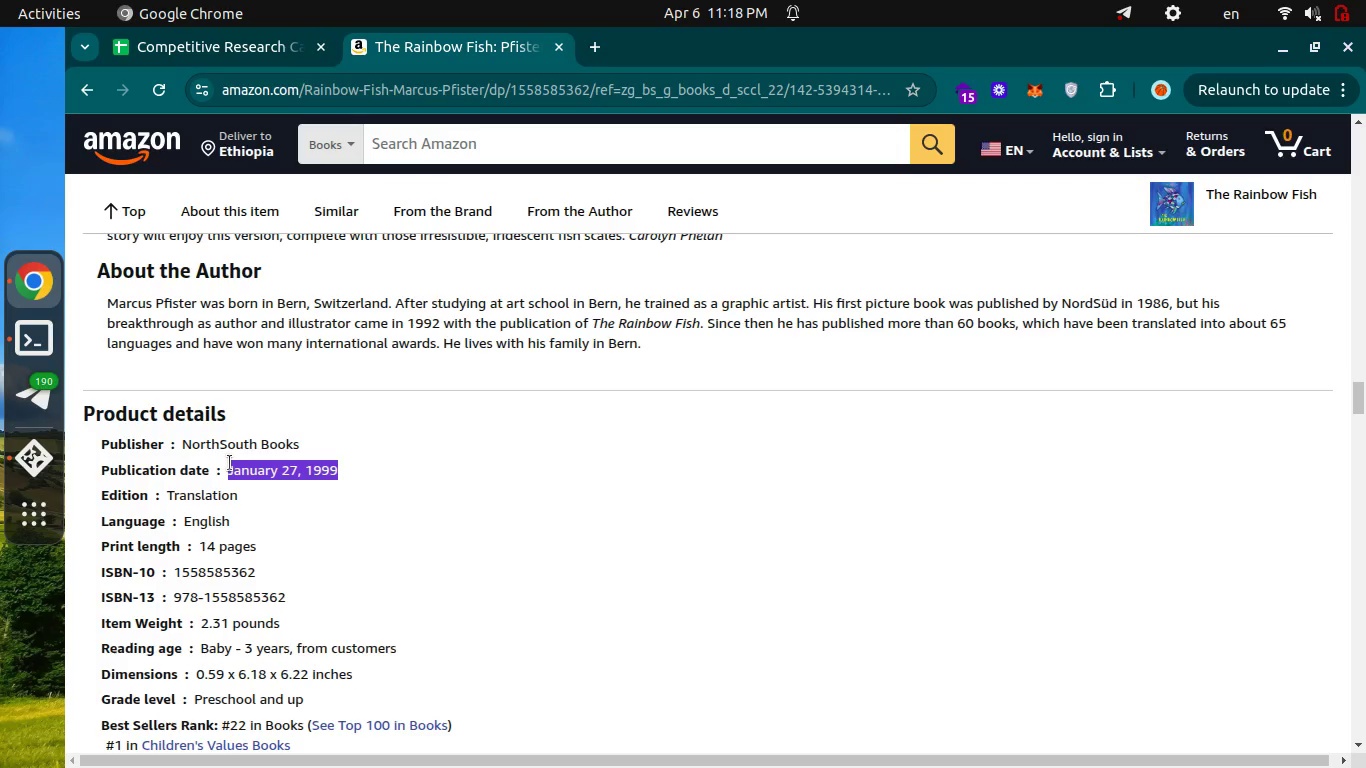 
key(Control+C)
 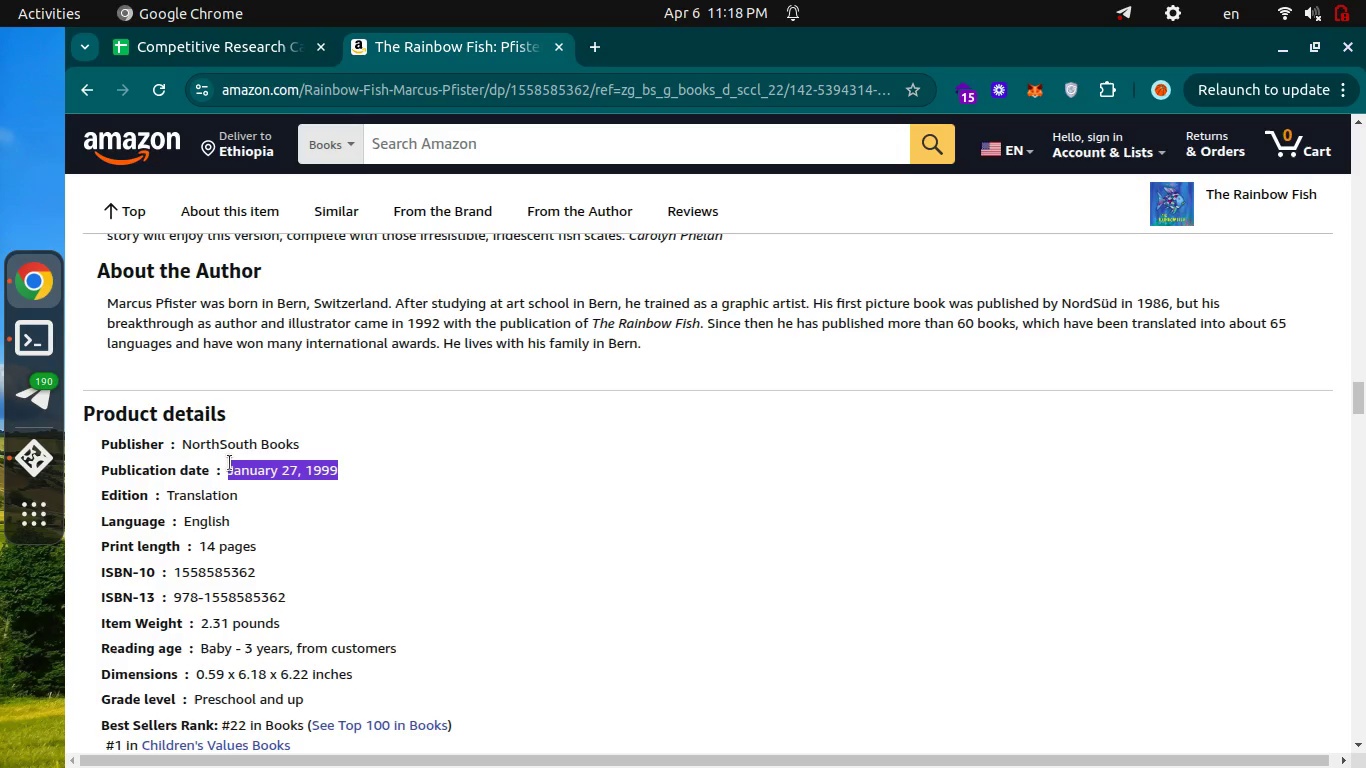 
key(Control+C)
 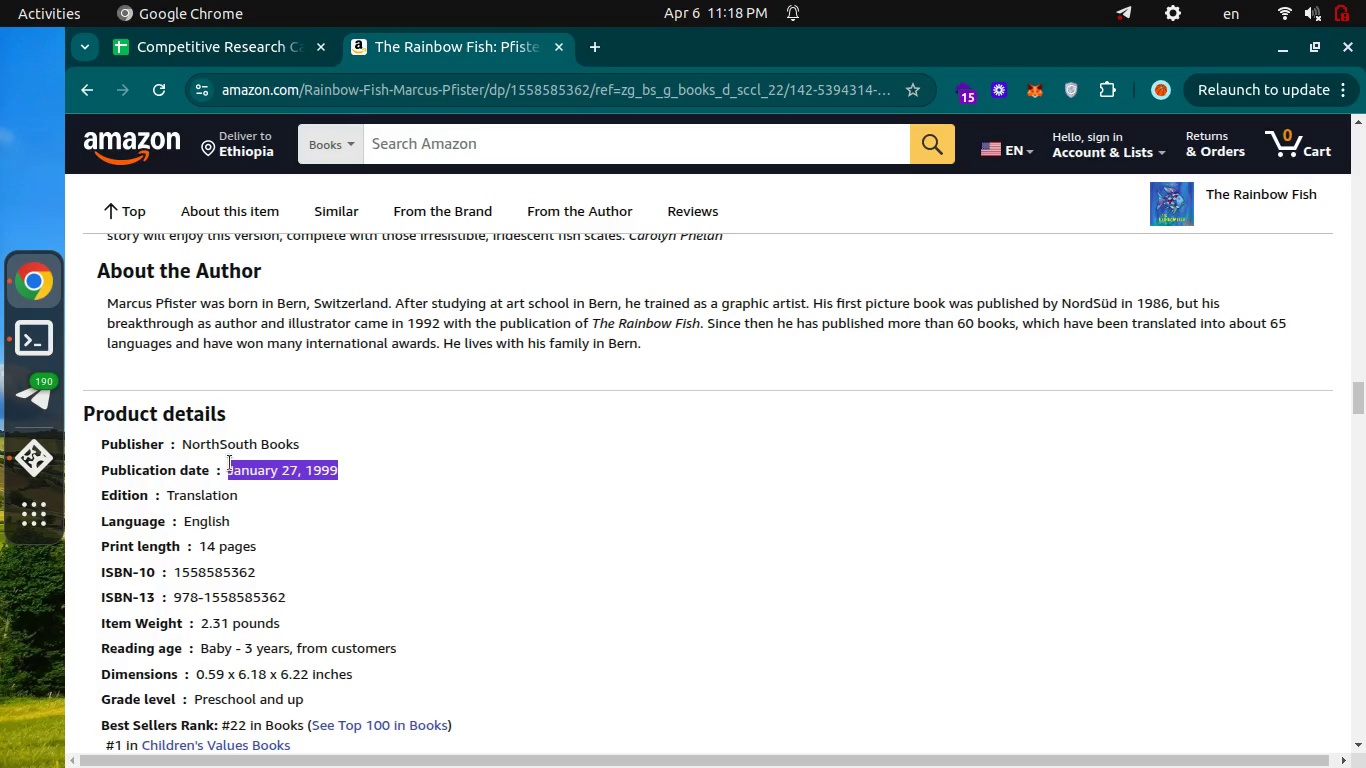 
key(Control+ControlLeft)
 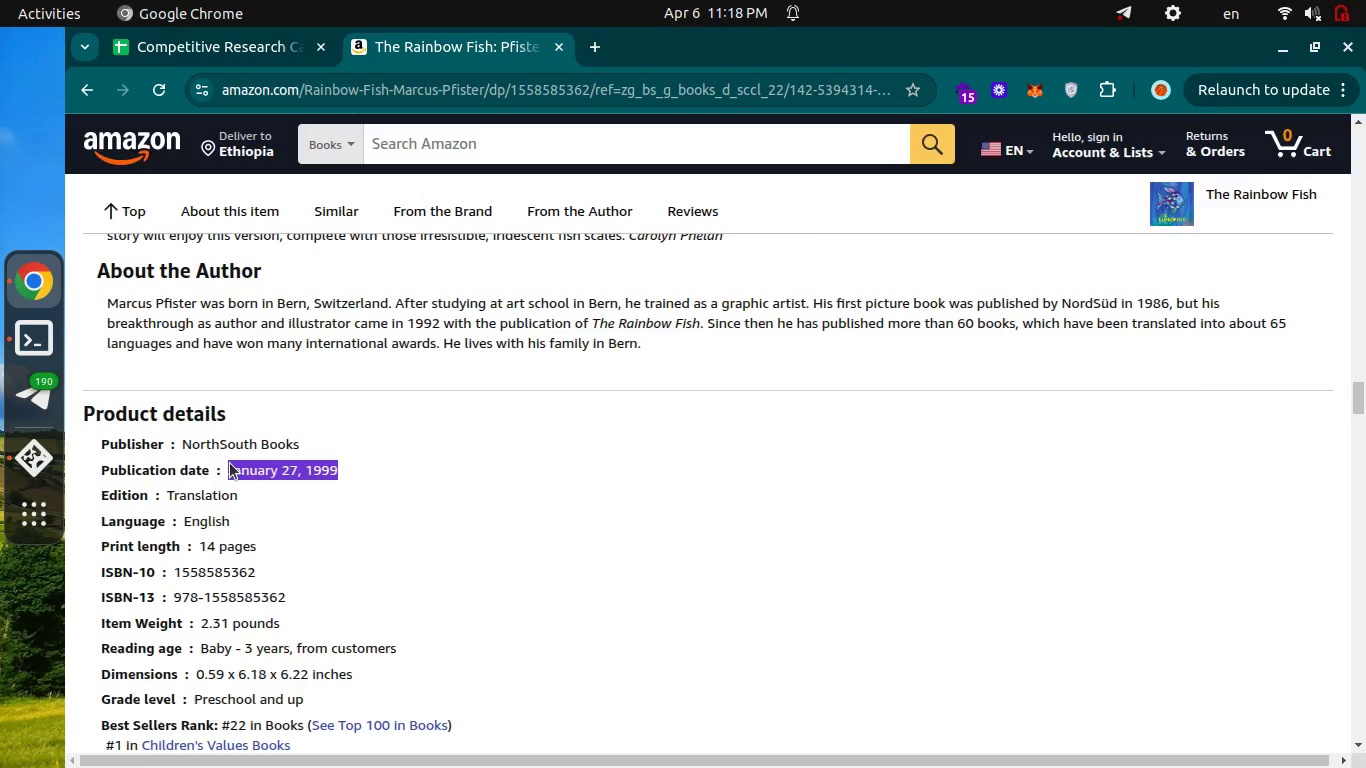 
key(Control+Tab)
 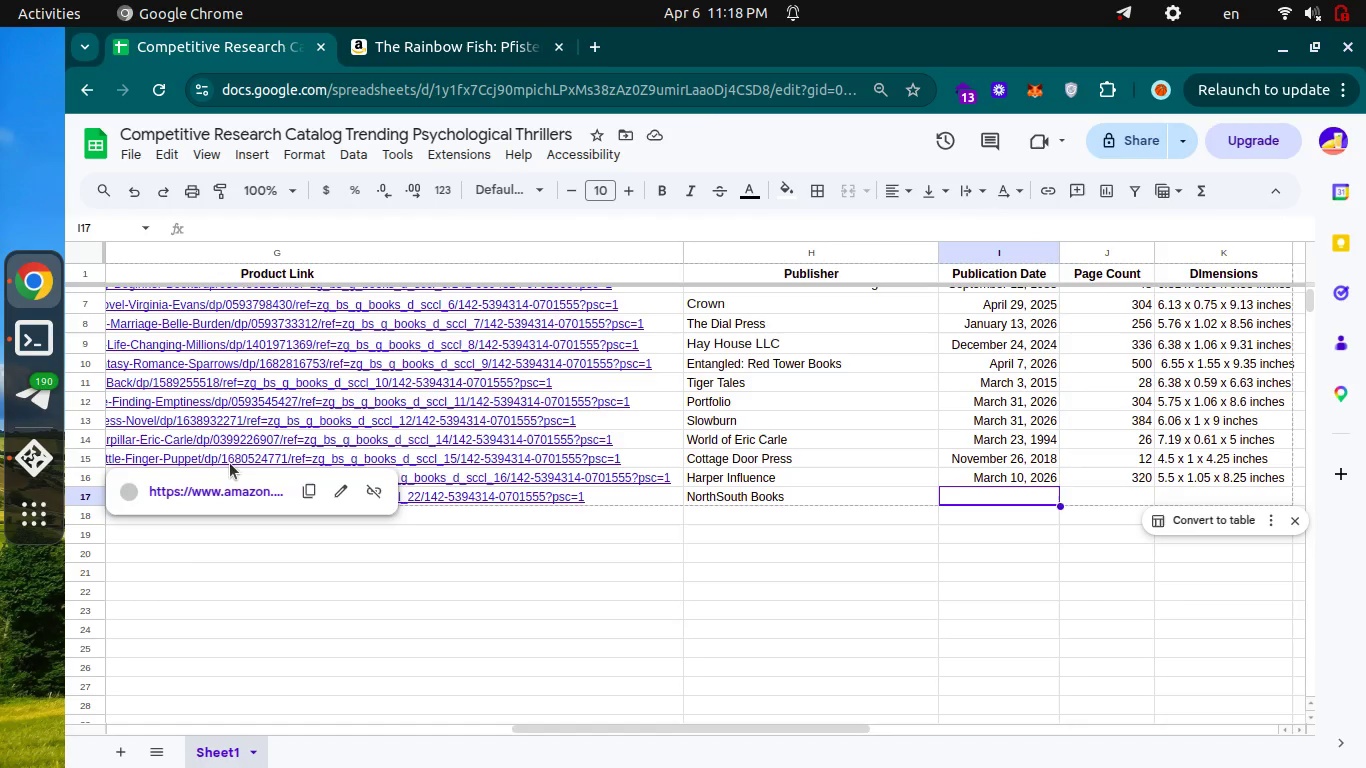 
key(Enter)
 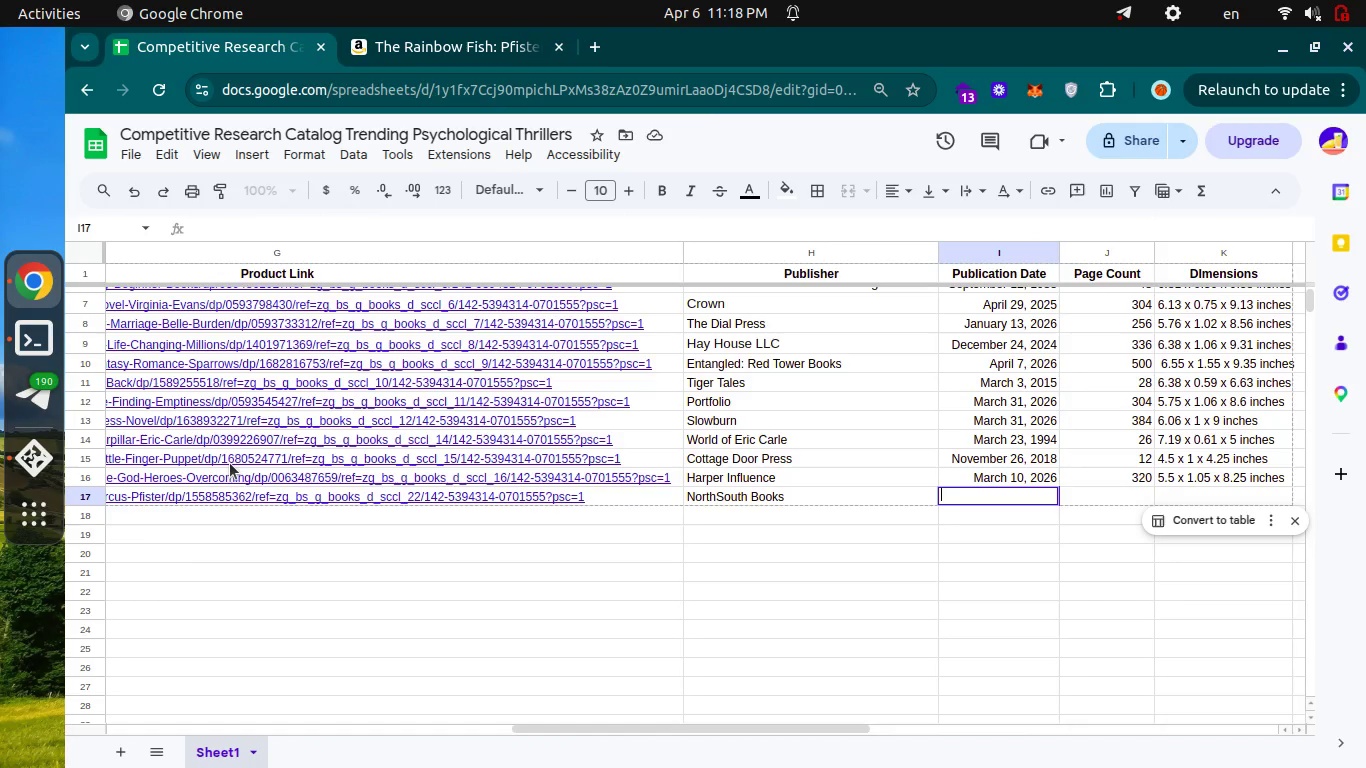 
key(Control+V)
 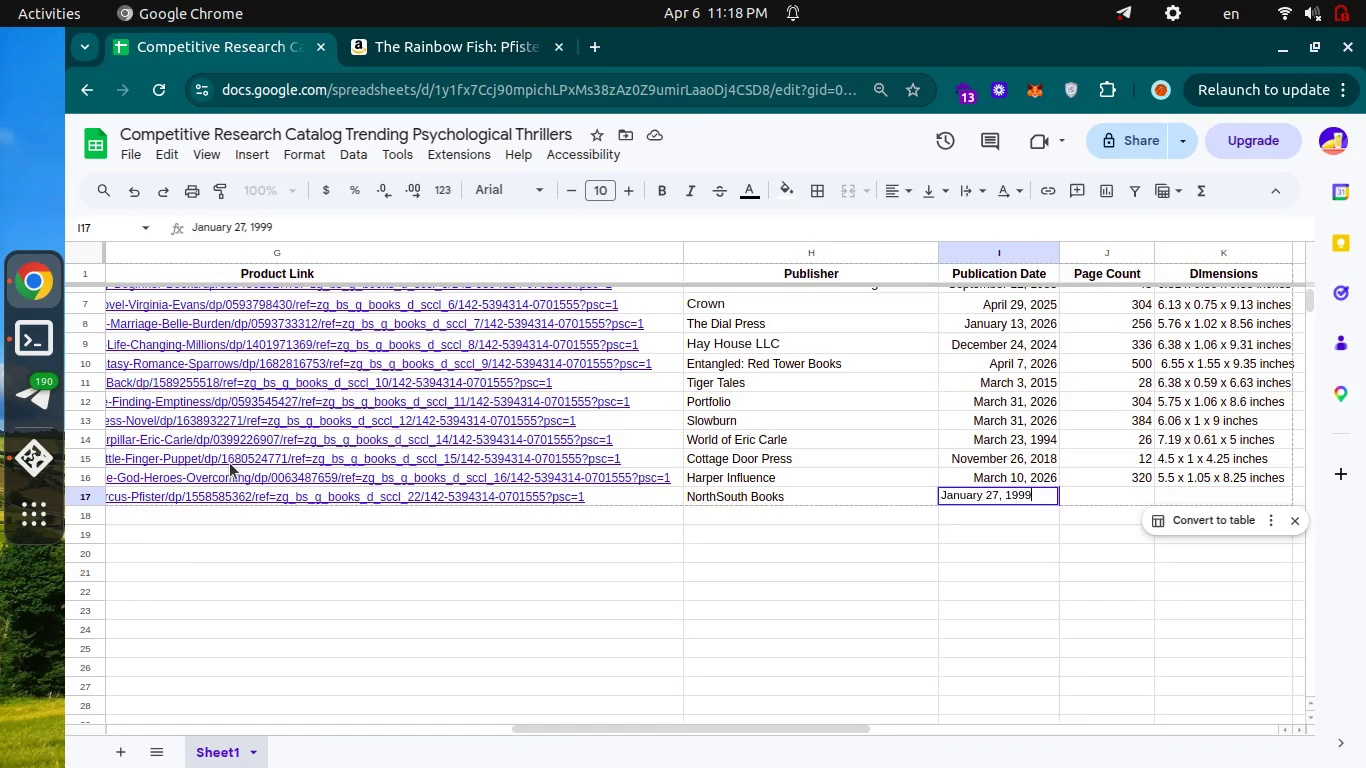 
key(Enter)
 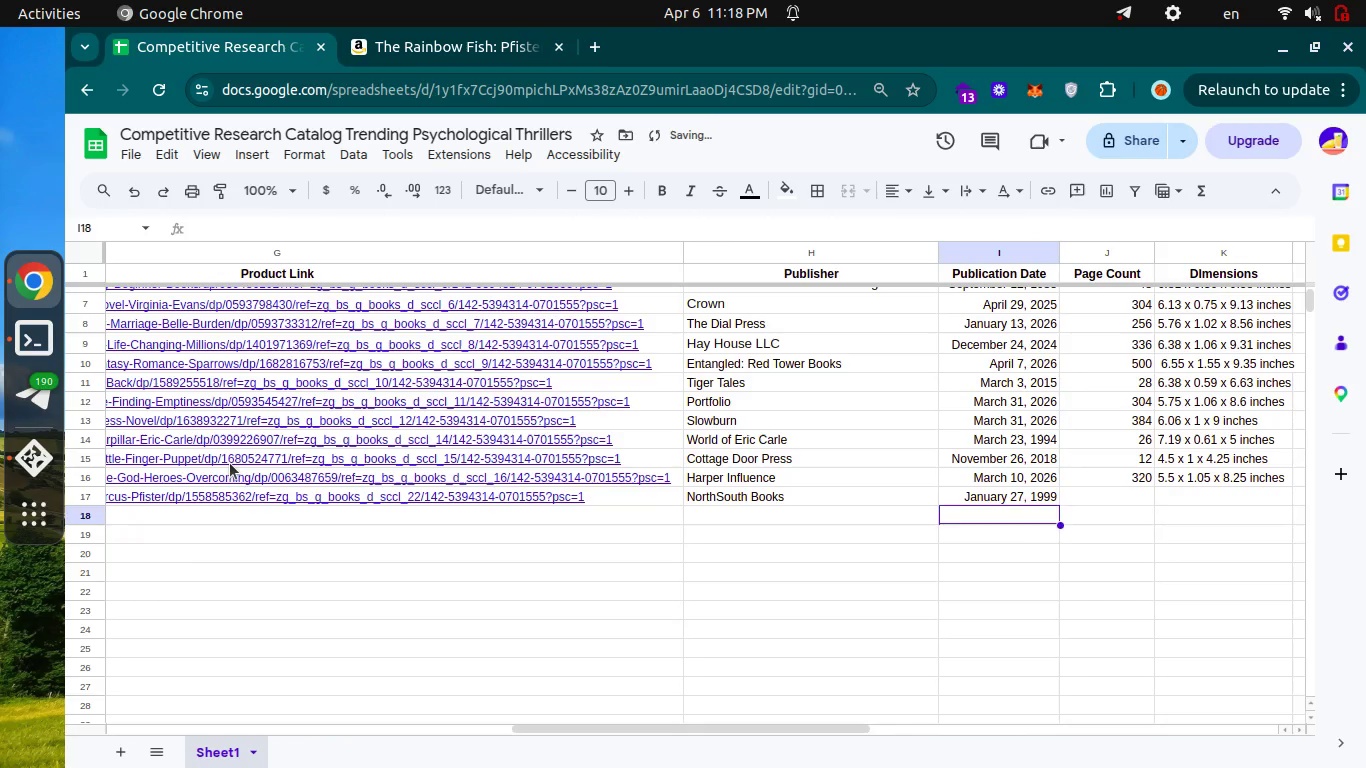 
key(ArrowUp)
 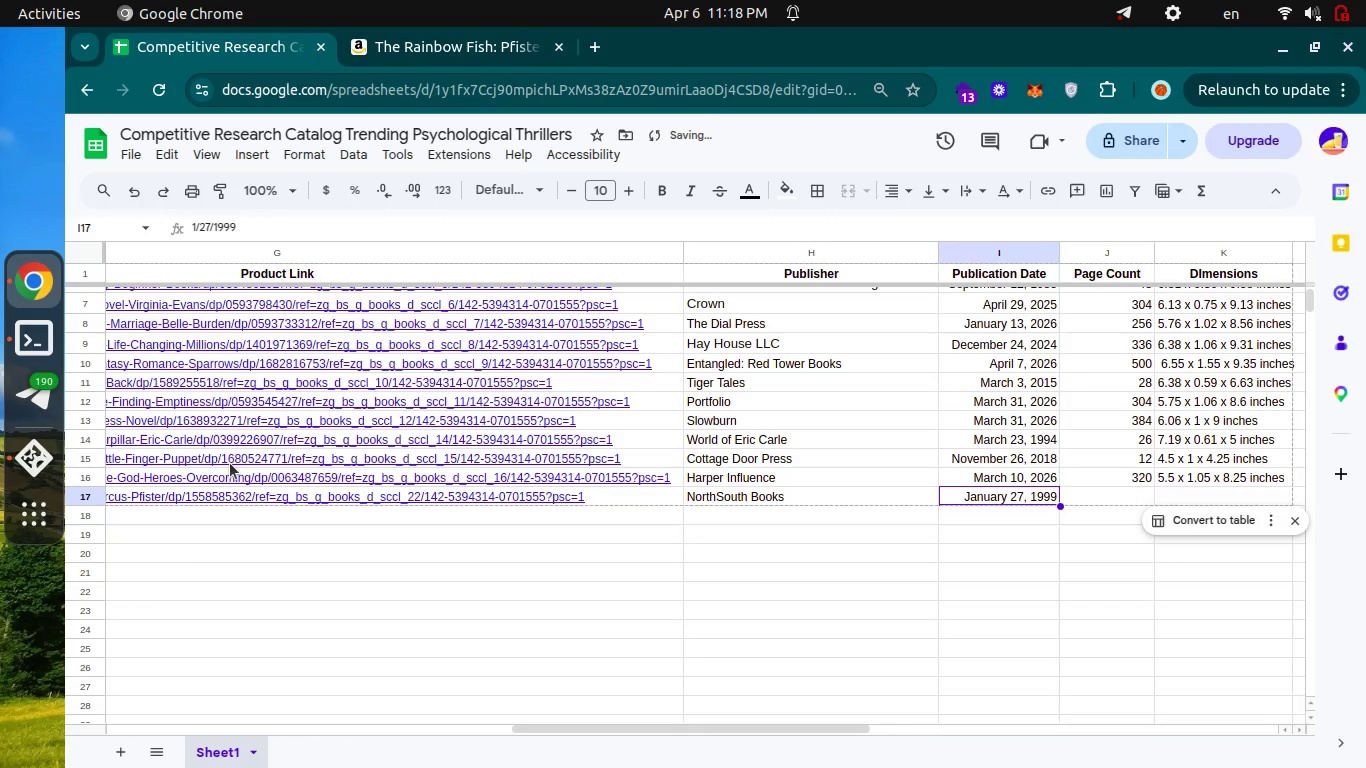 
key(ArrowRight)
 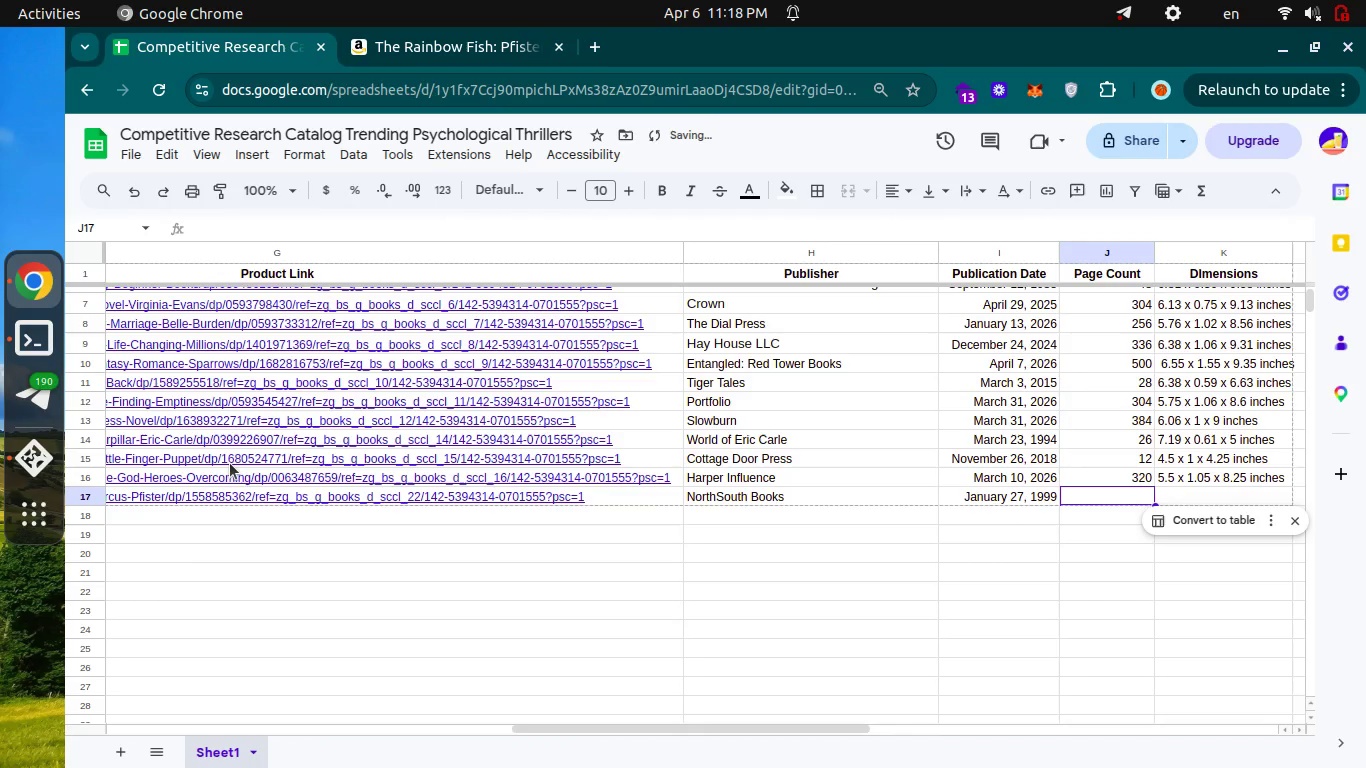 
key(Enter)
 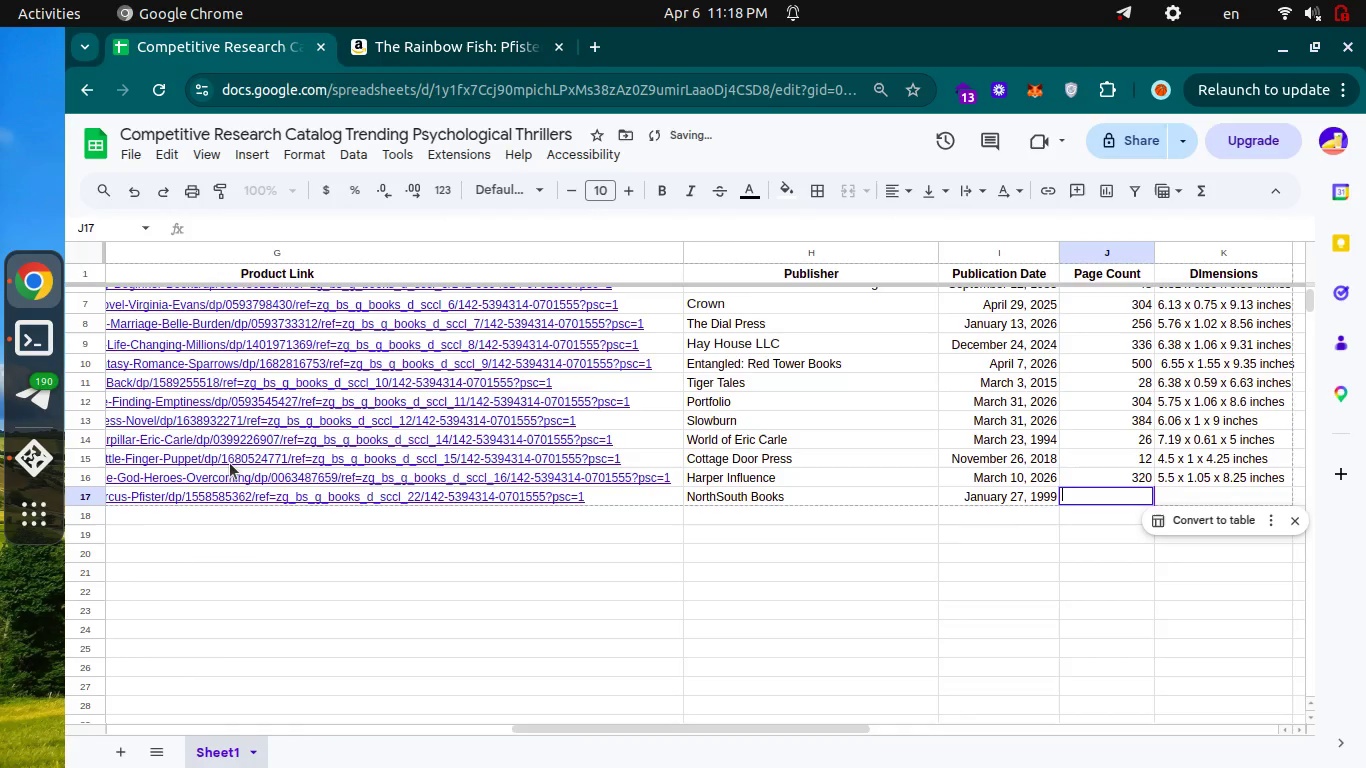 
key(Control+ControlLeft)
 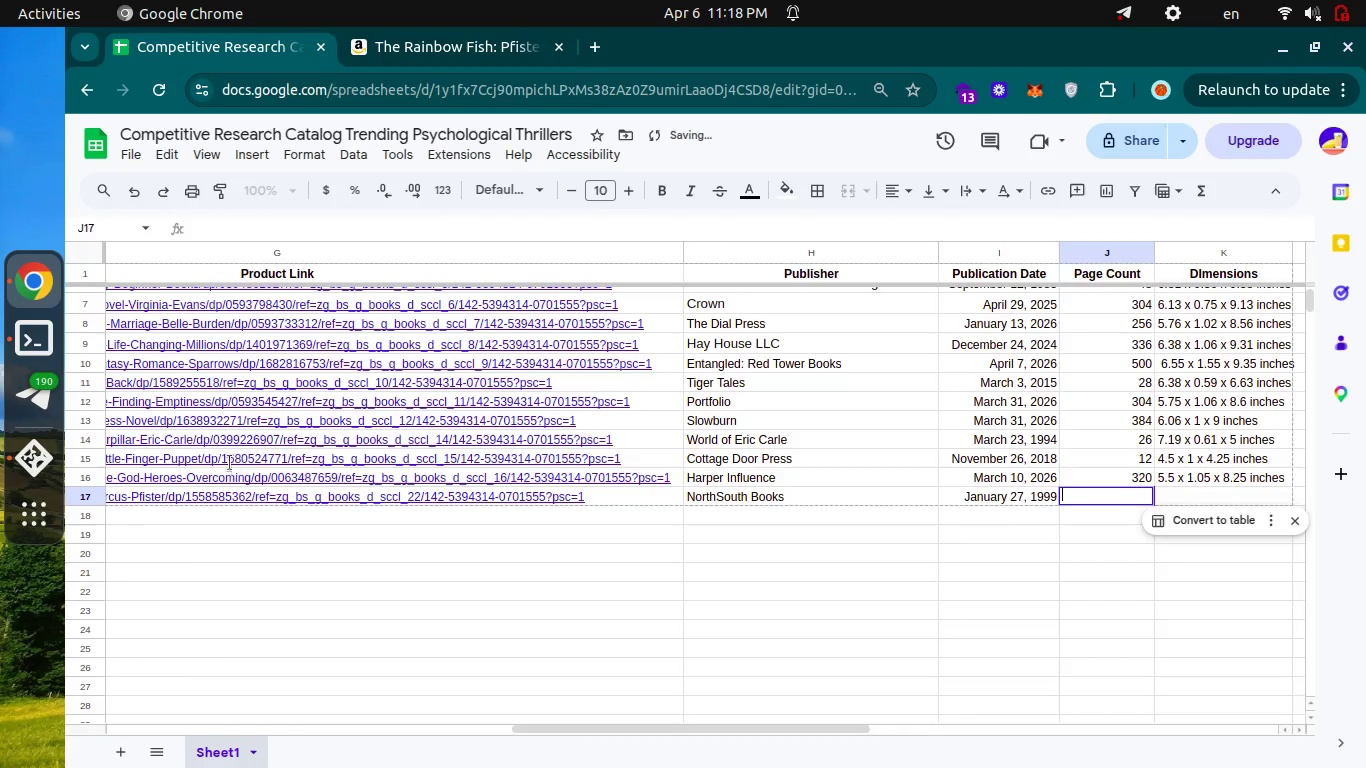 
key(Control+Tab)
 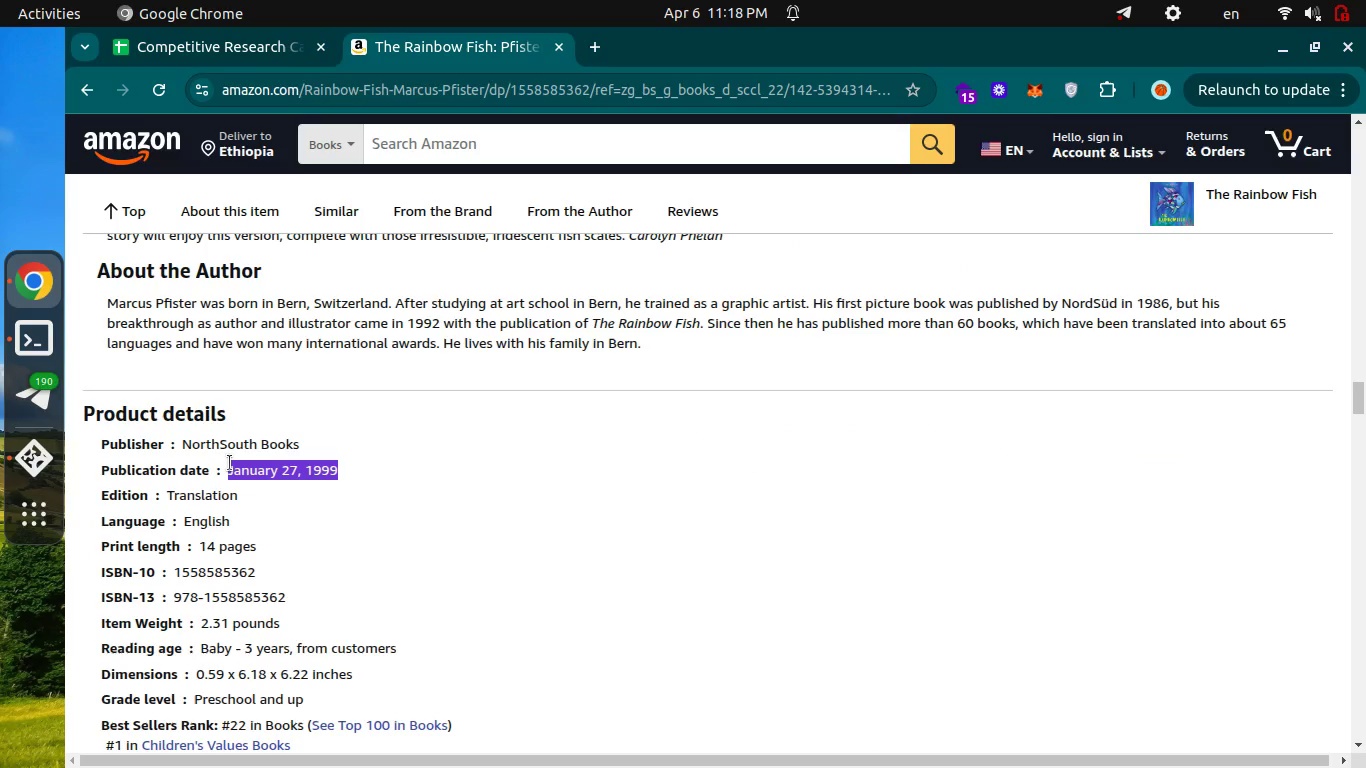 
key(Control+Tab)
 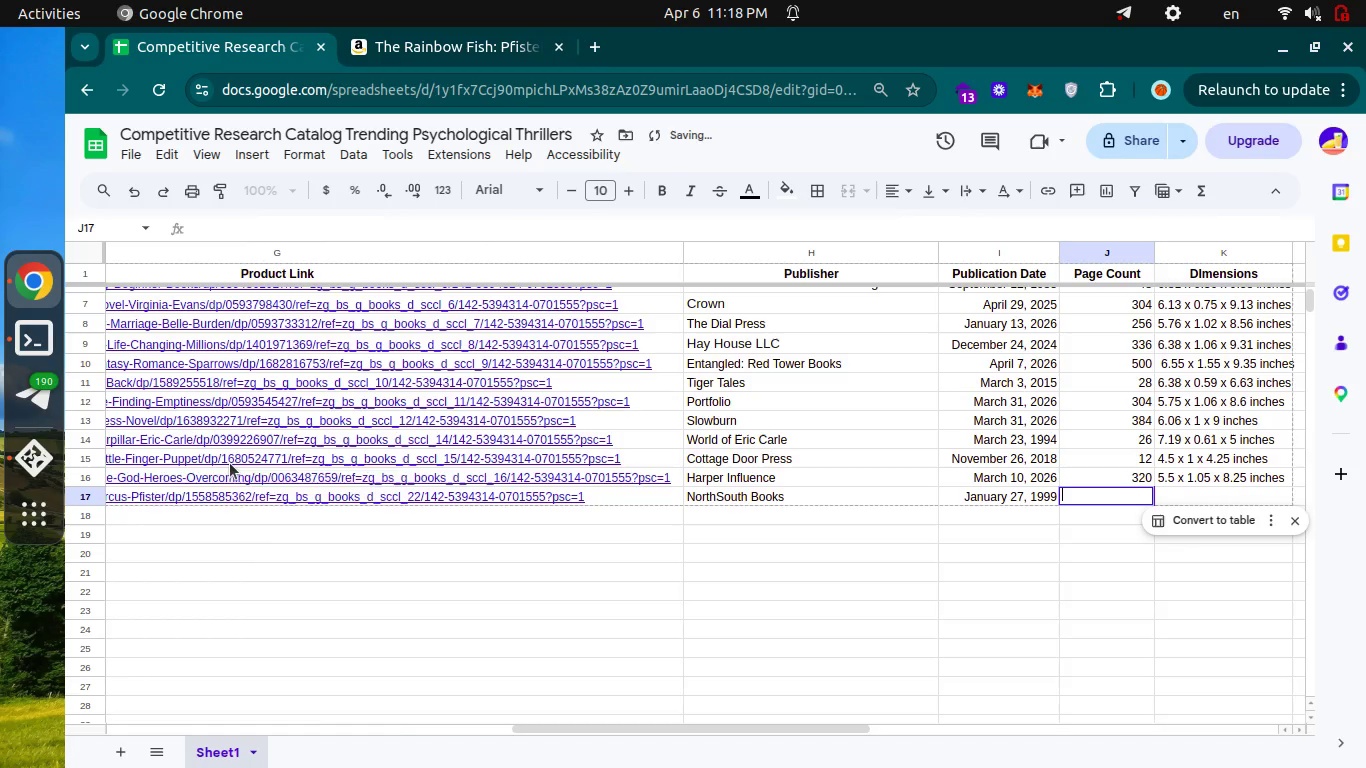 
type(14)
 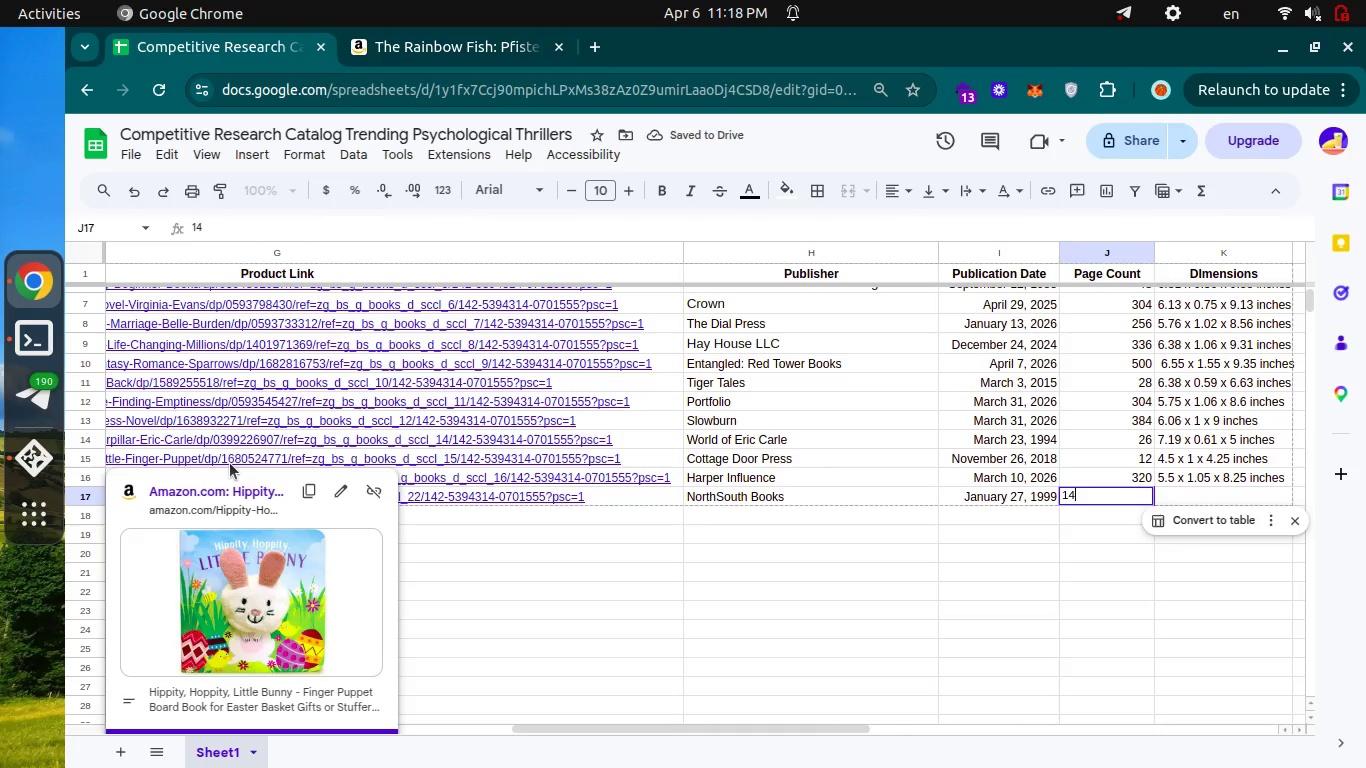 
key(Enter)
 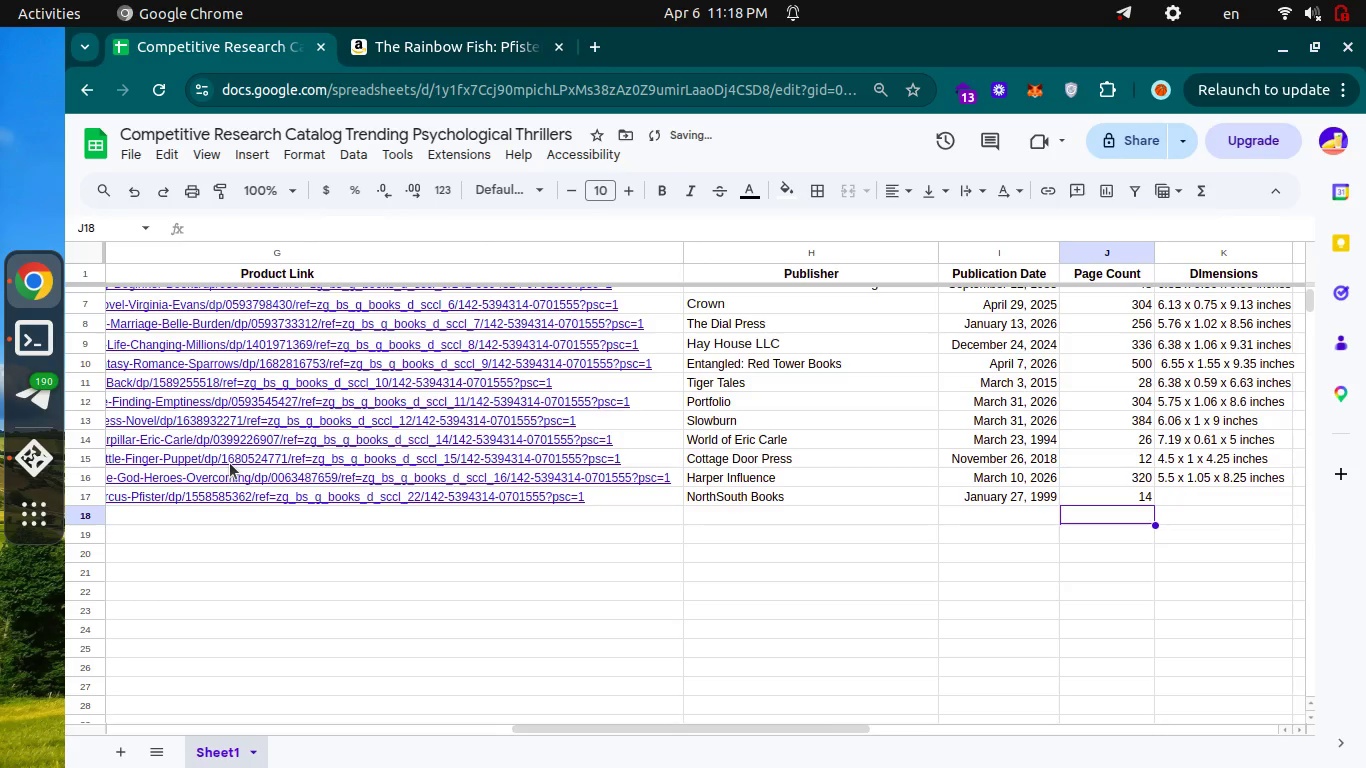 
key(ArrowUp)
 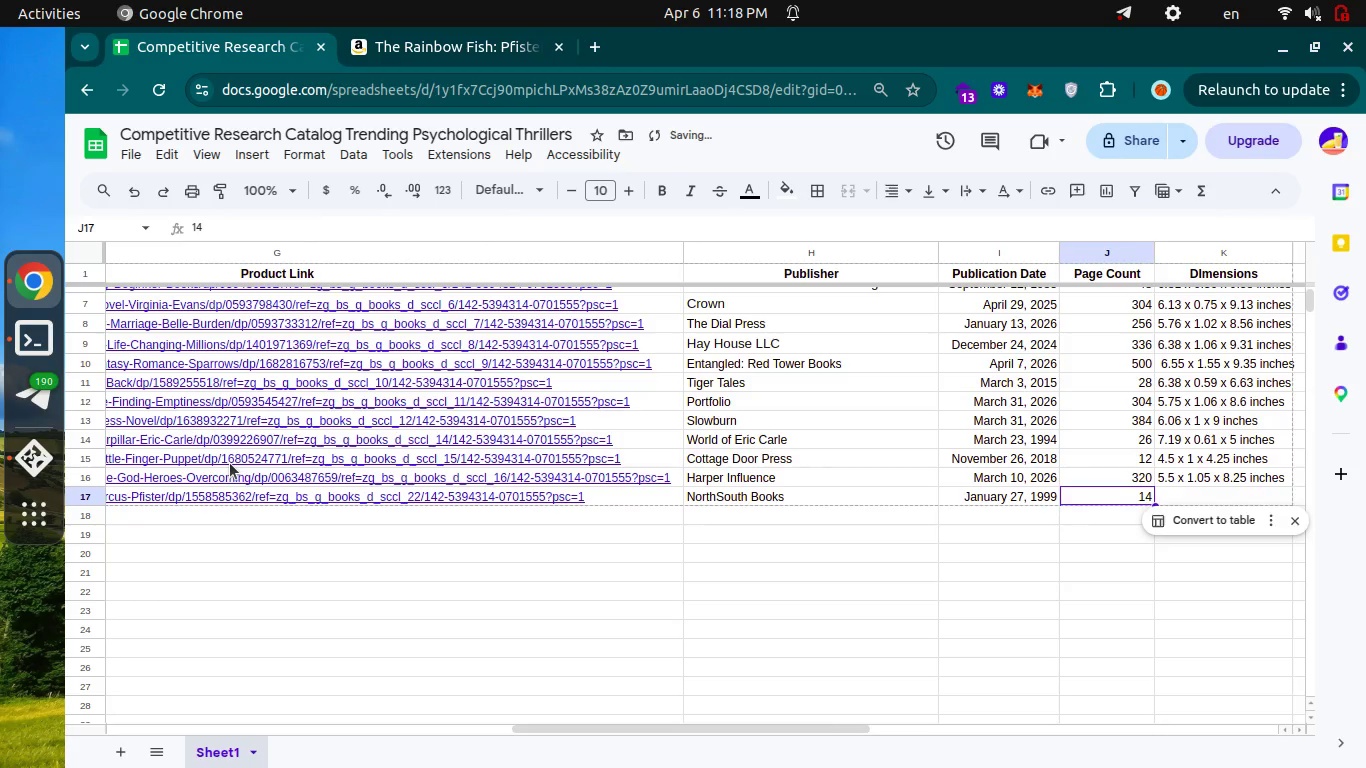 
key(ArrowRight)
 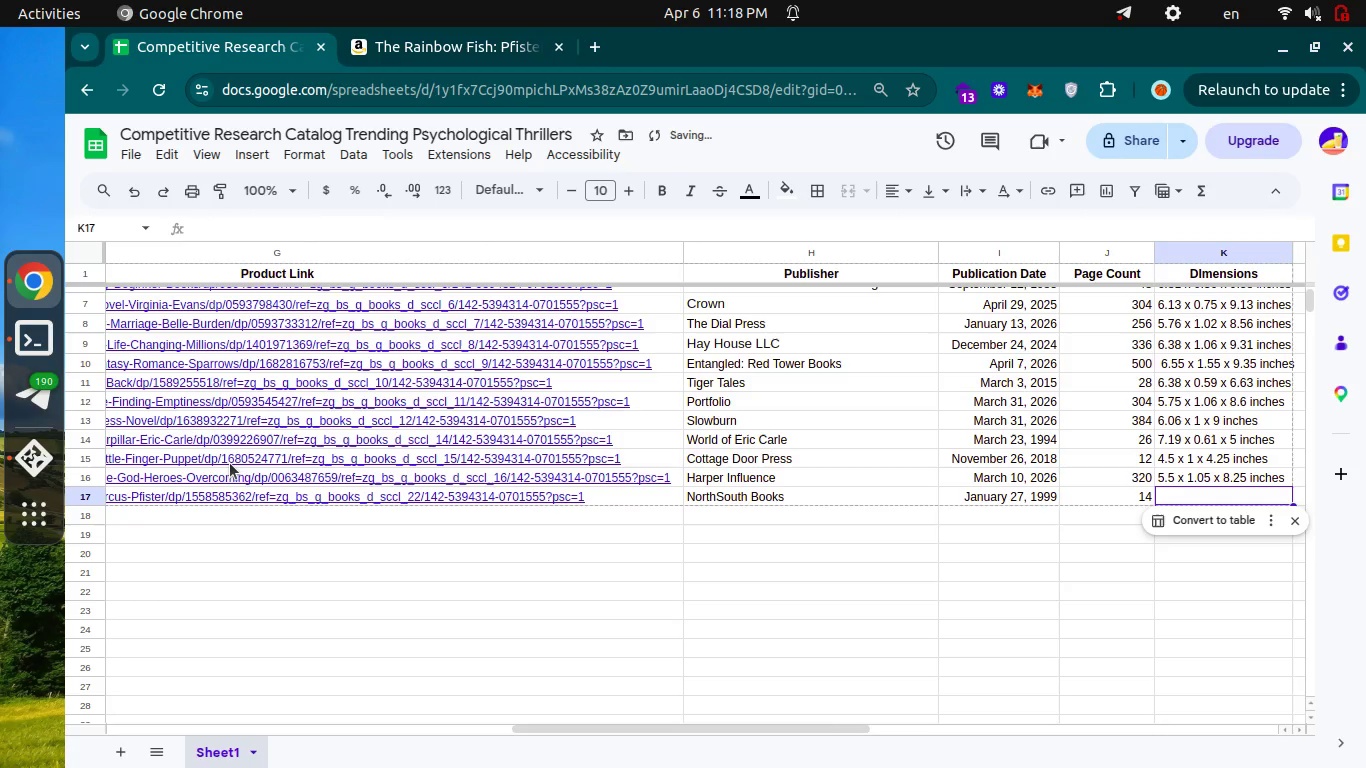 
key(Enter)
 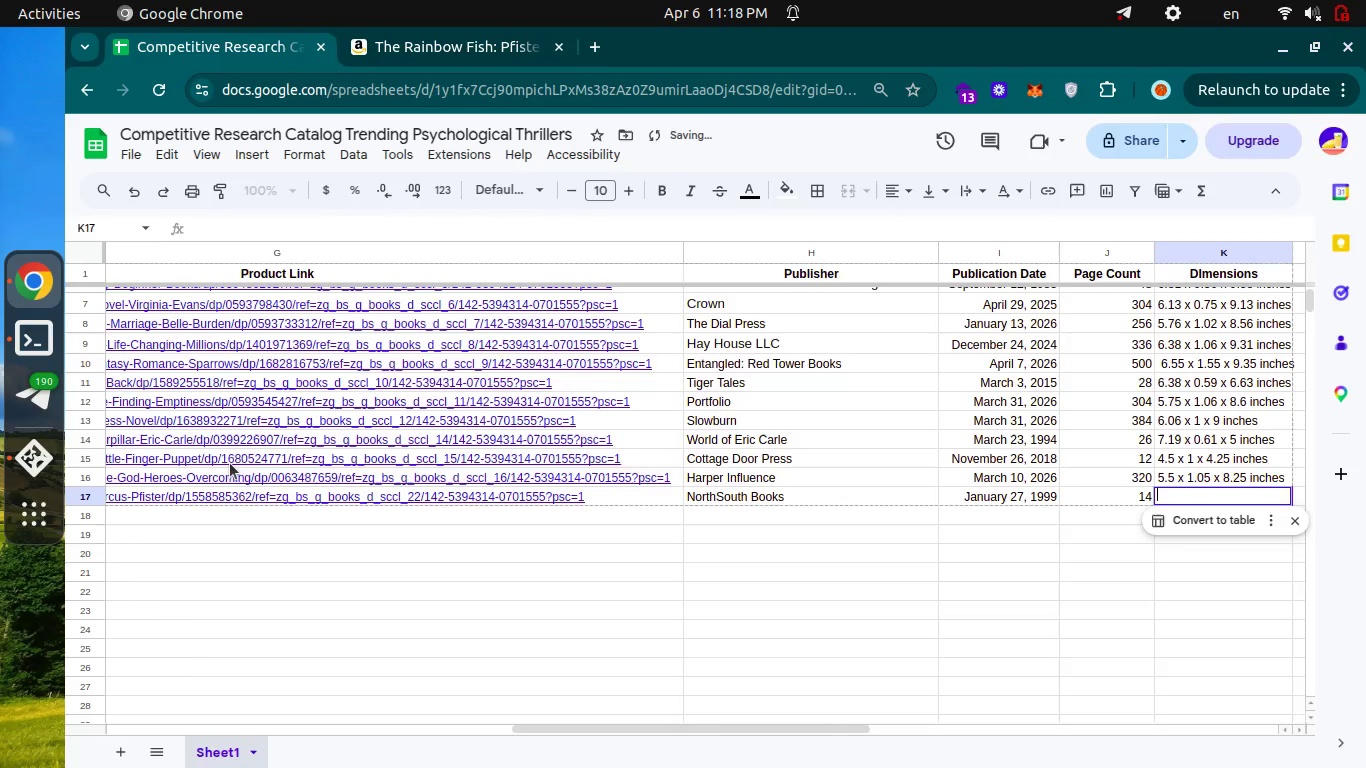 
key(Control+ControlLeft)
 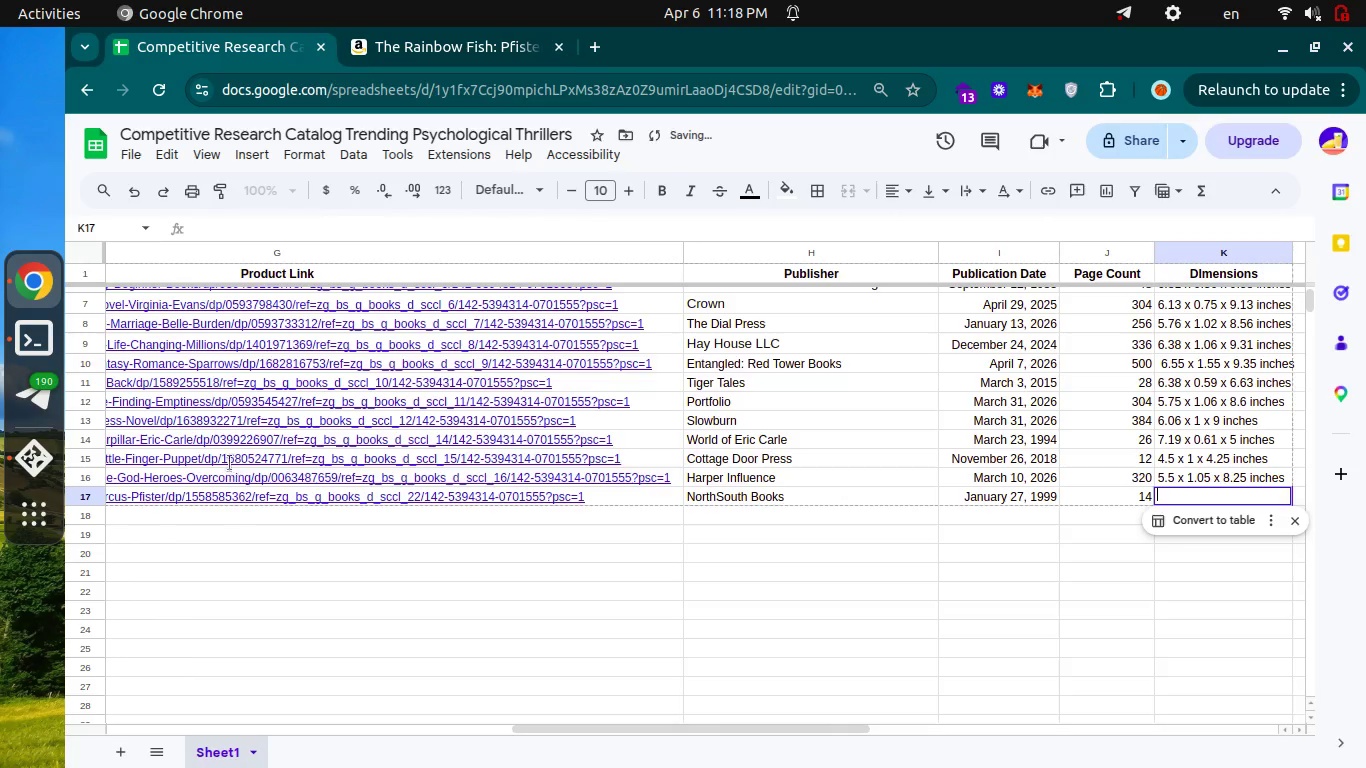 
key(Control+Tab)
 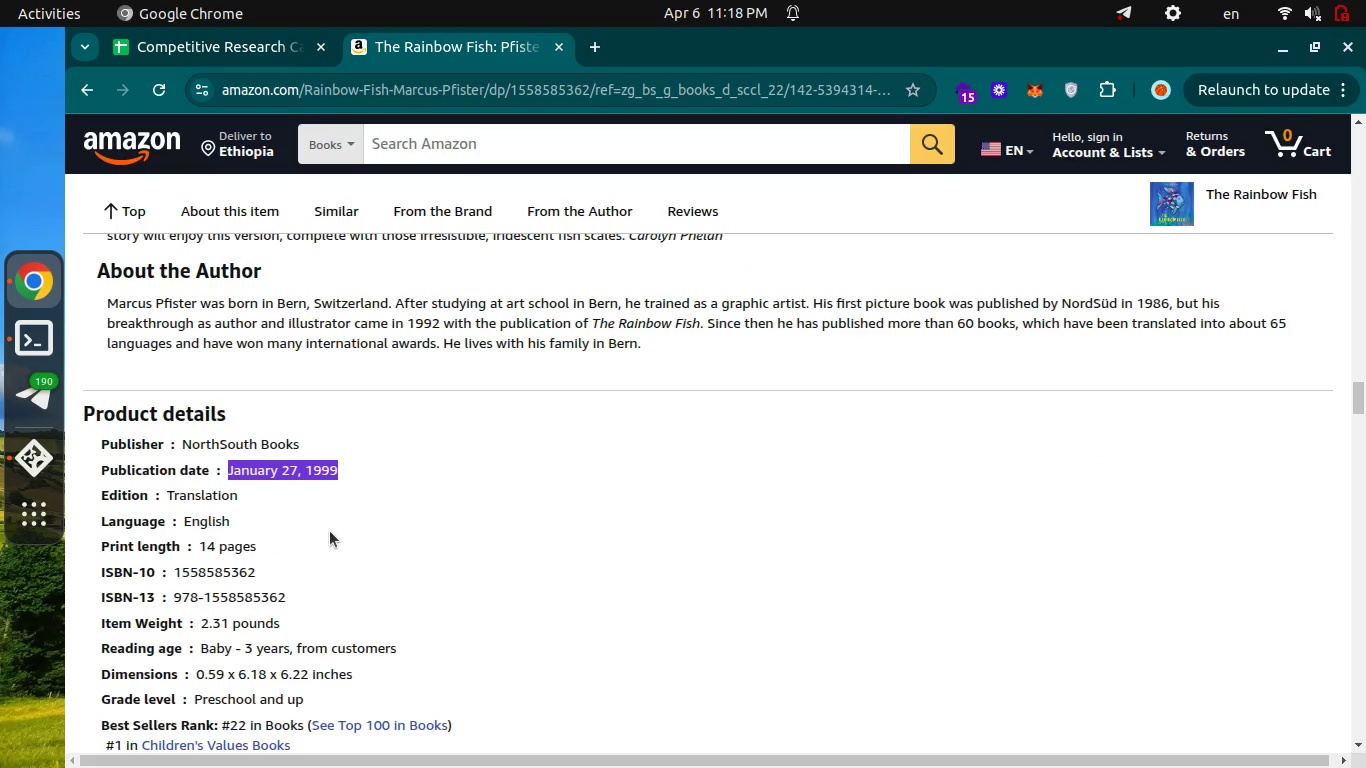 
scroll: coordinate [330, 531], scroll_direction: down, amount: 1.0
 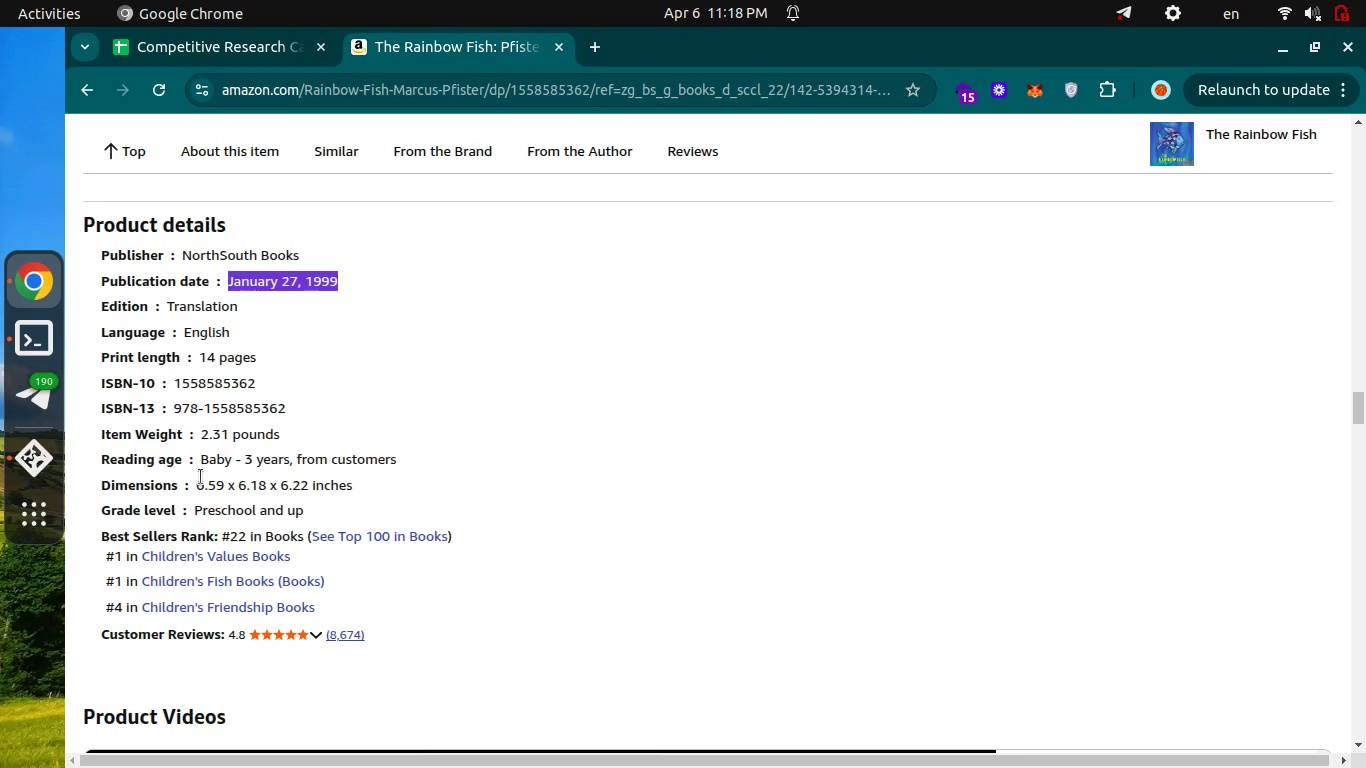 
left_click_drag(start_coordinate=[199, 478], to_coordinate=[405, 480])
 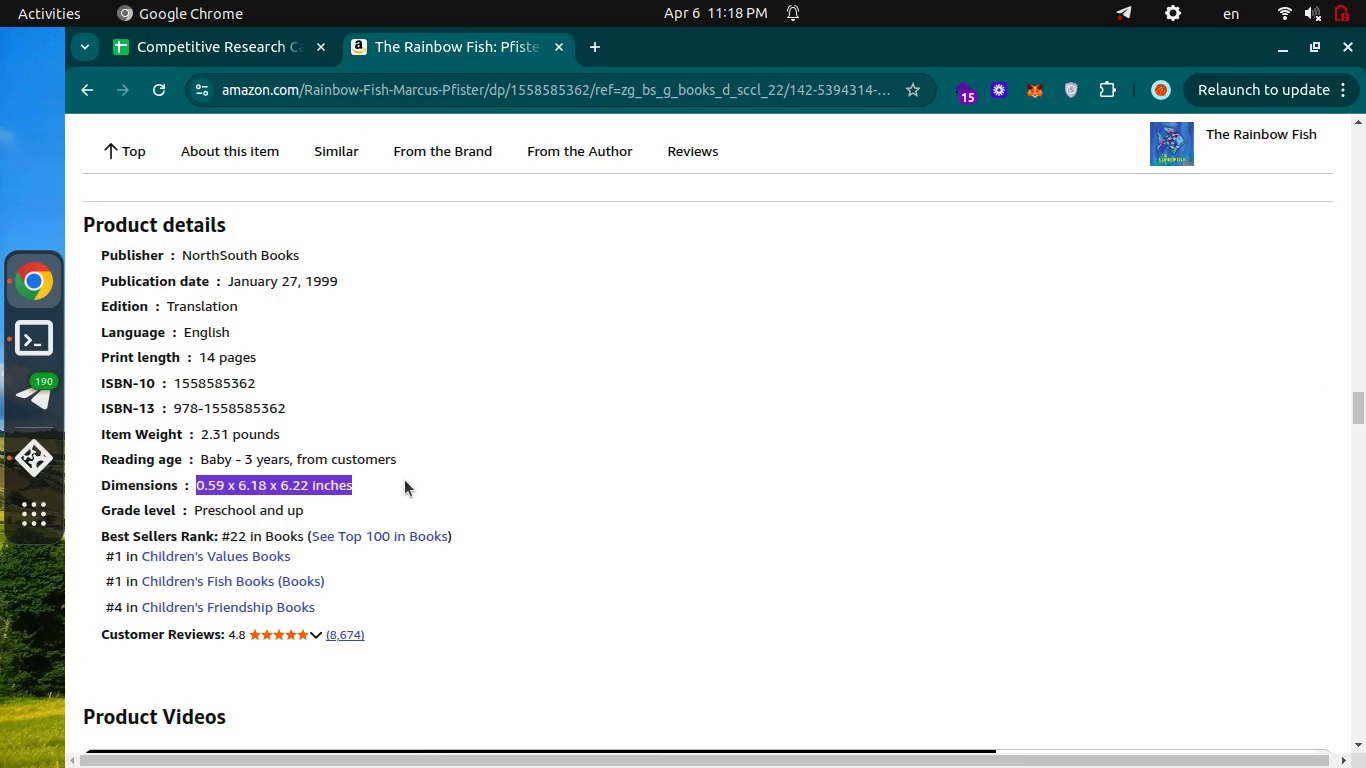 
key(Control+C)
 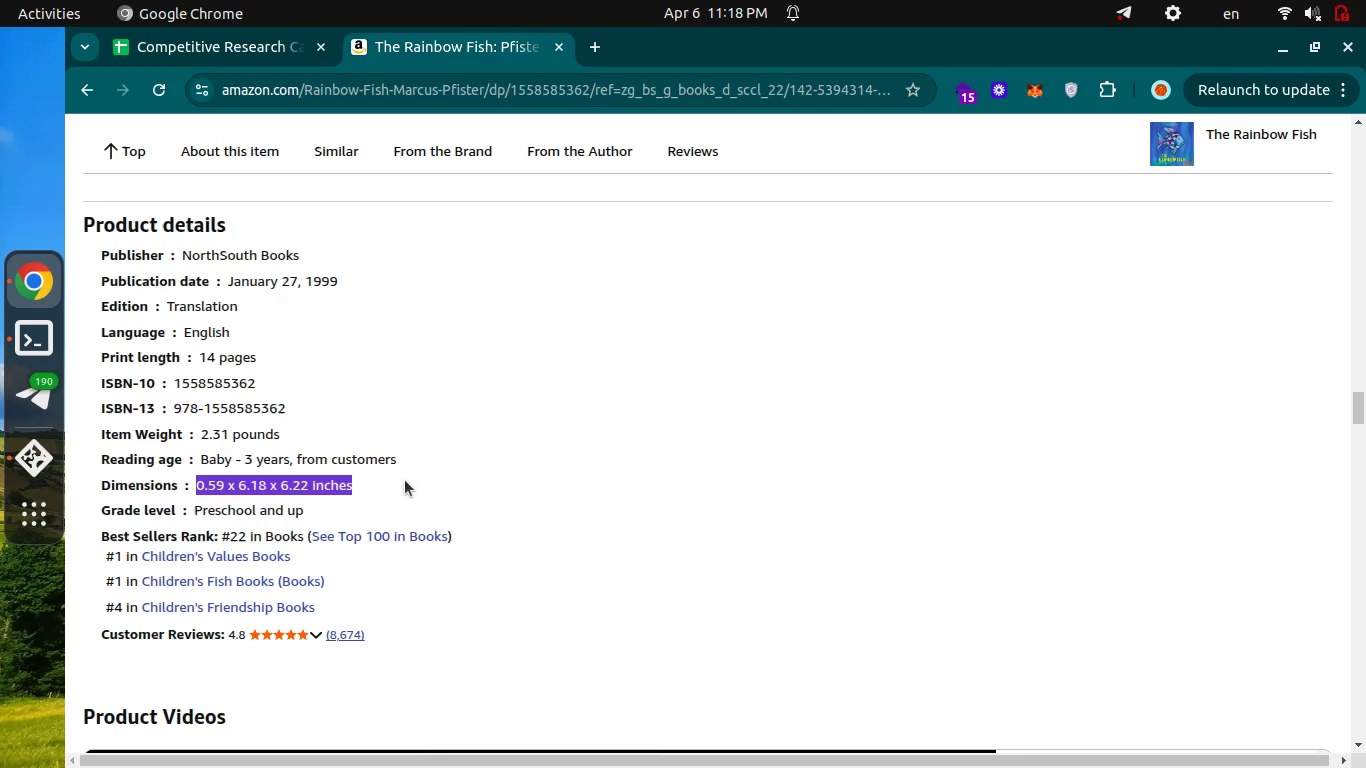 
key(Control+C)
 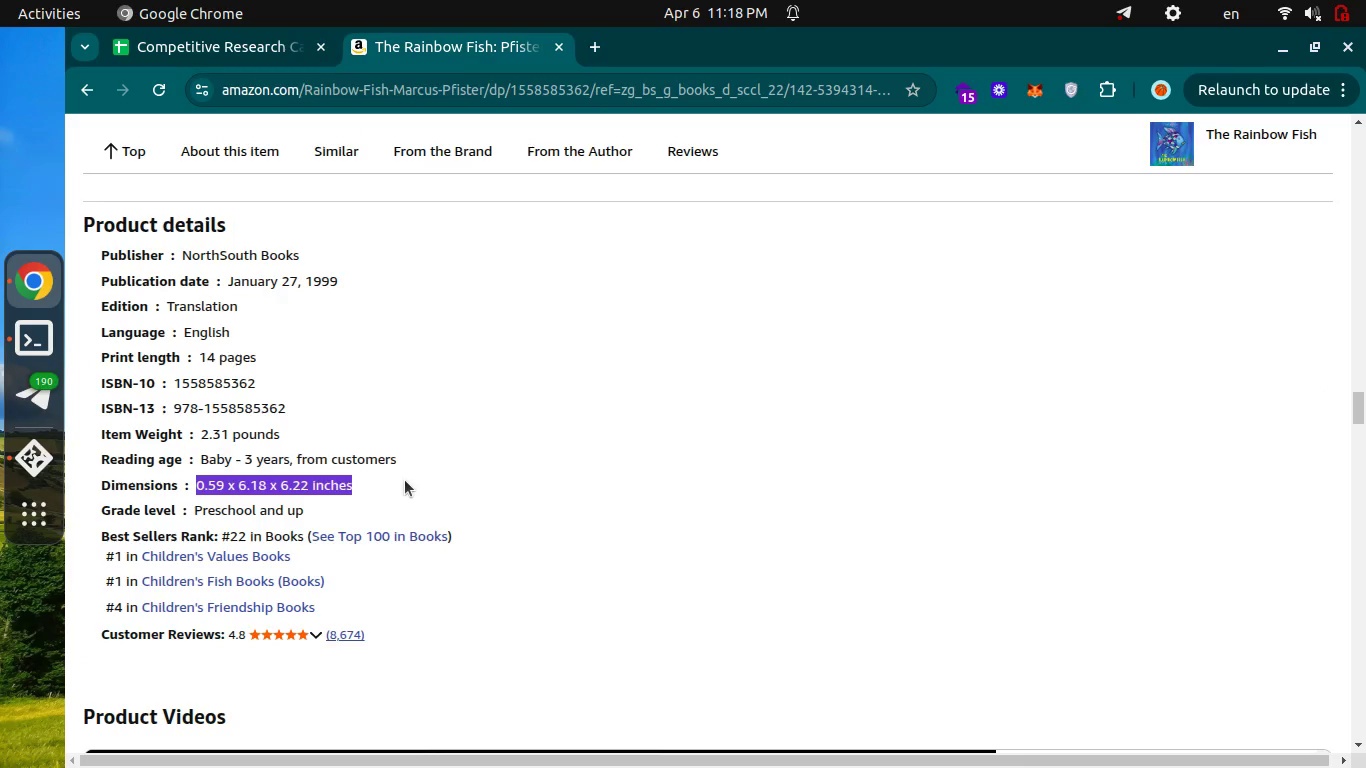 
key(Control+ControlLeft)
 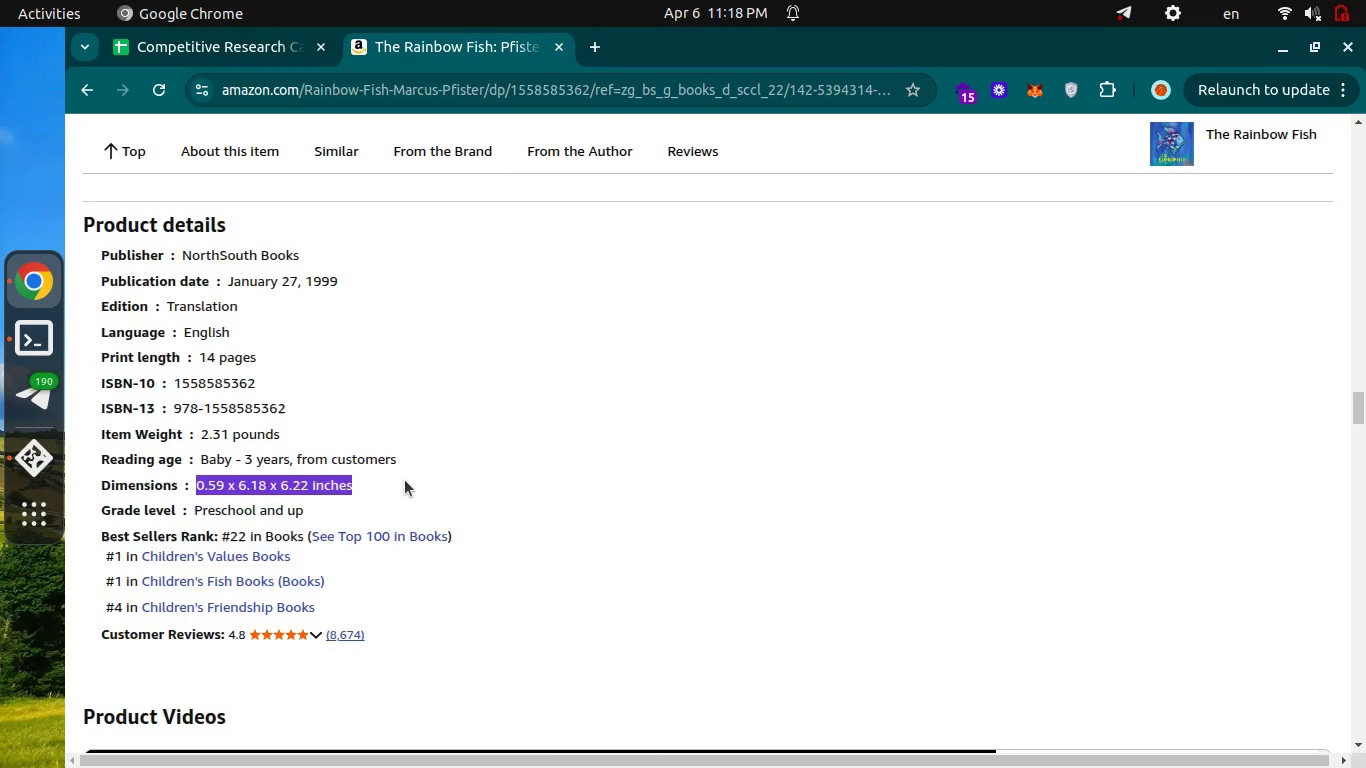 
key(Control+Tab)
 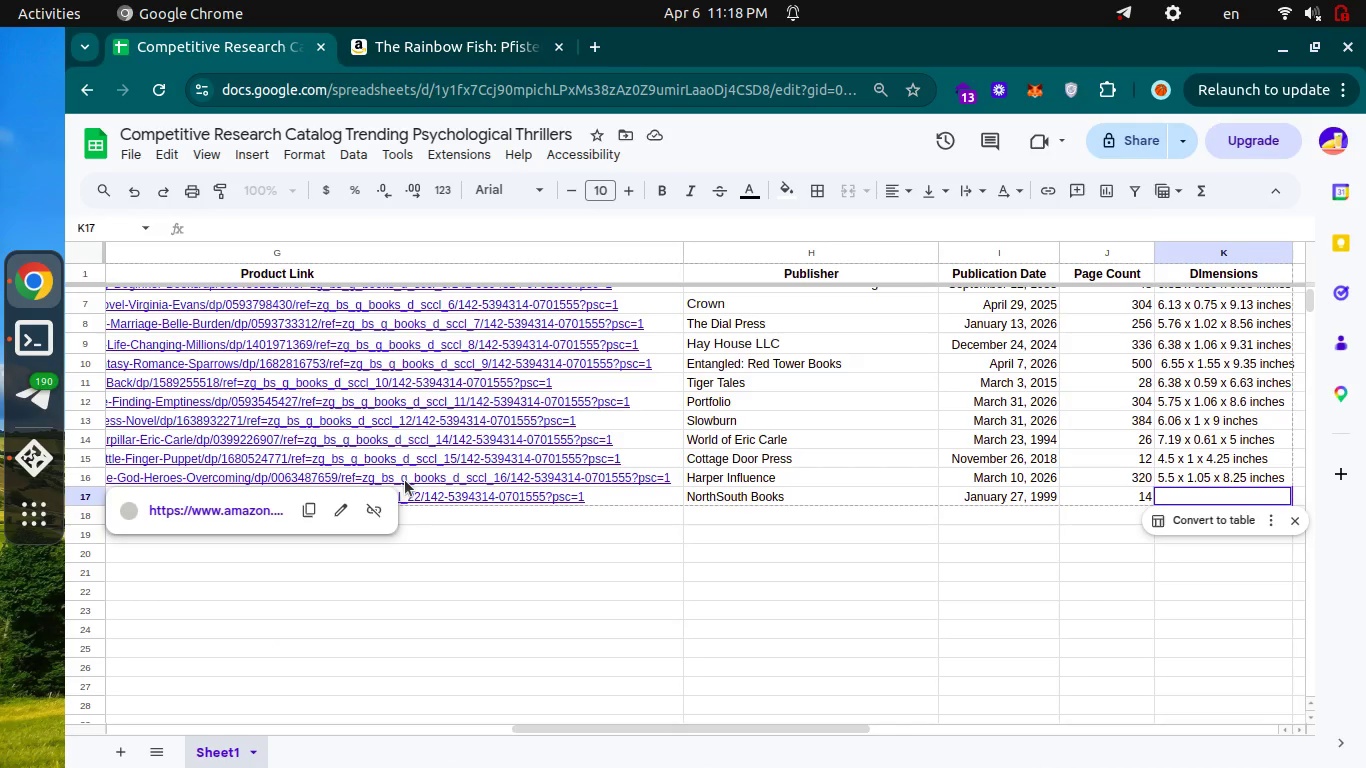 
key(Enter)
 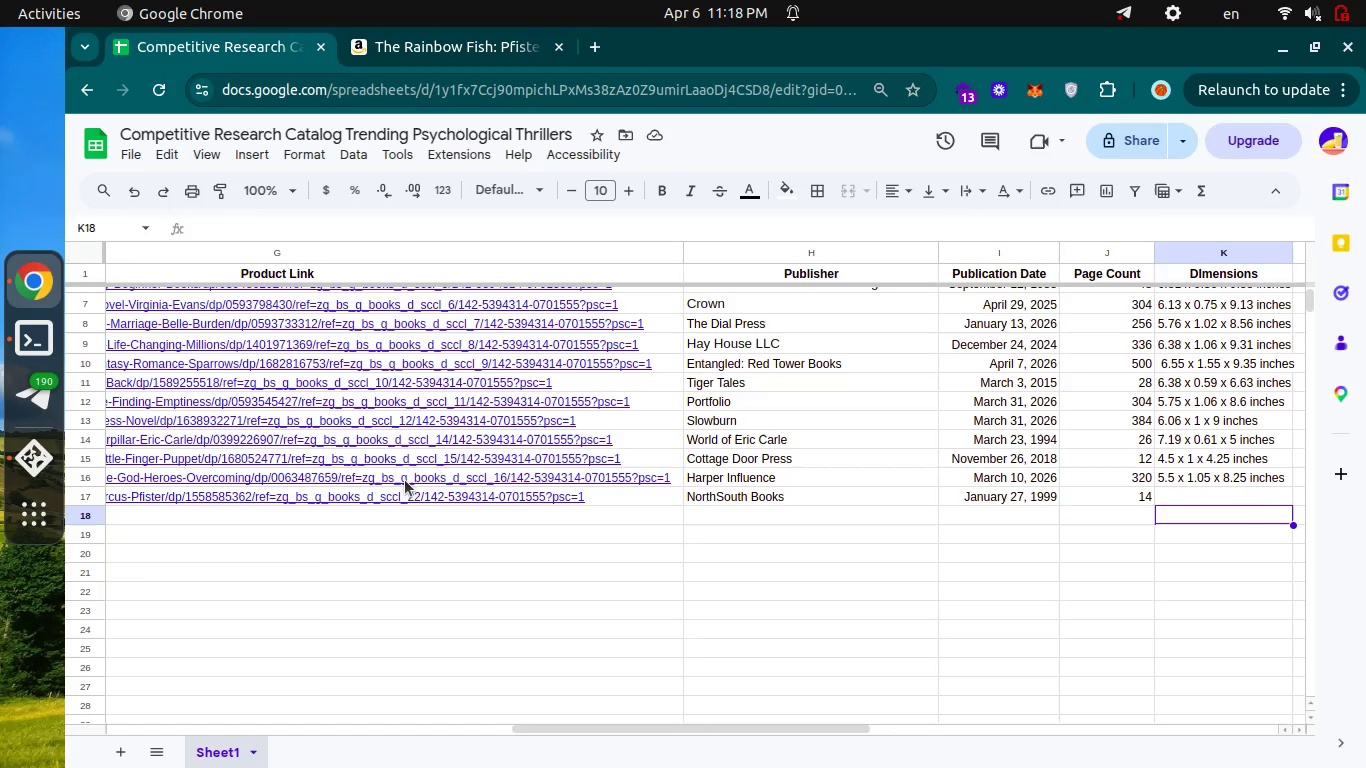 
key(Control+V)
 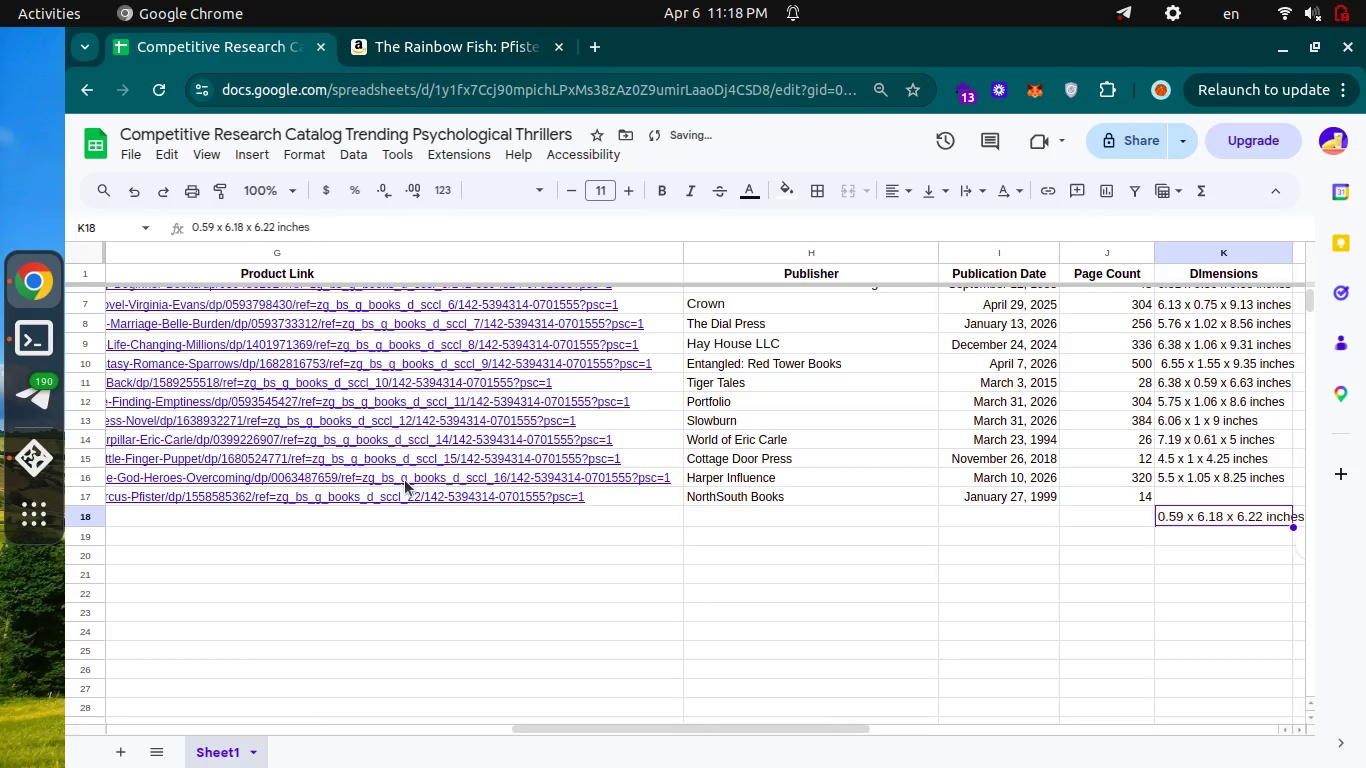 
key(Control+Z)
 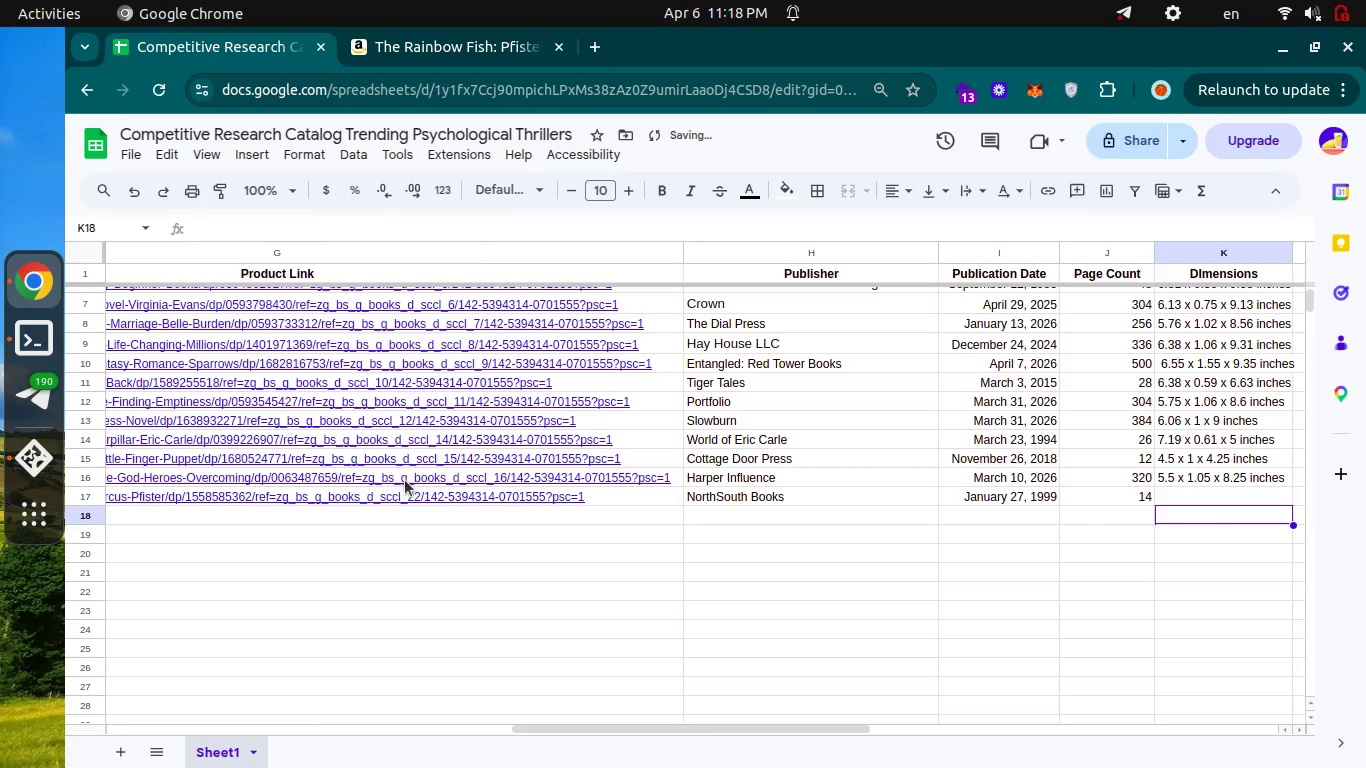 
key(ArrowUp)
 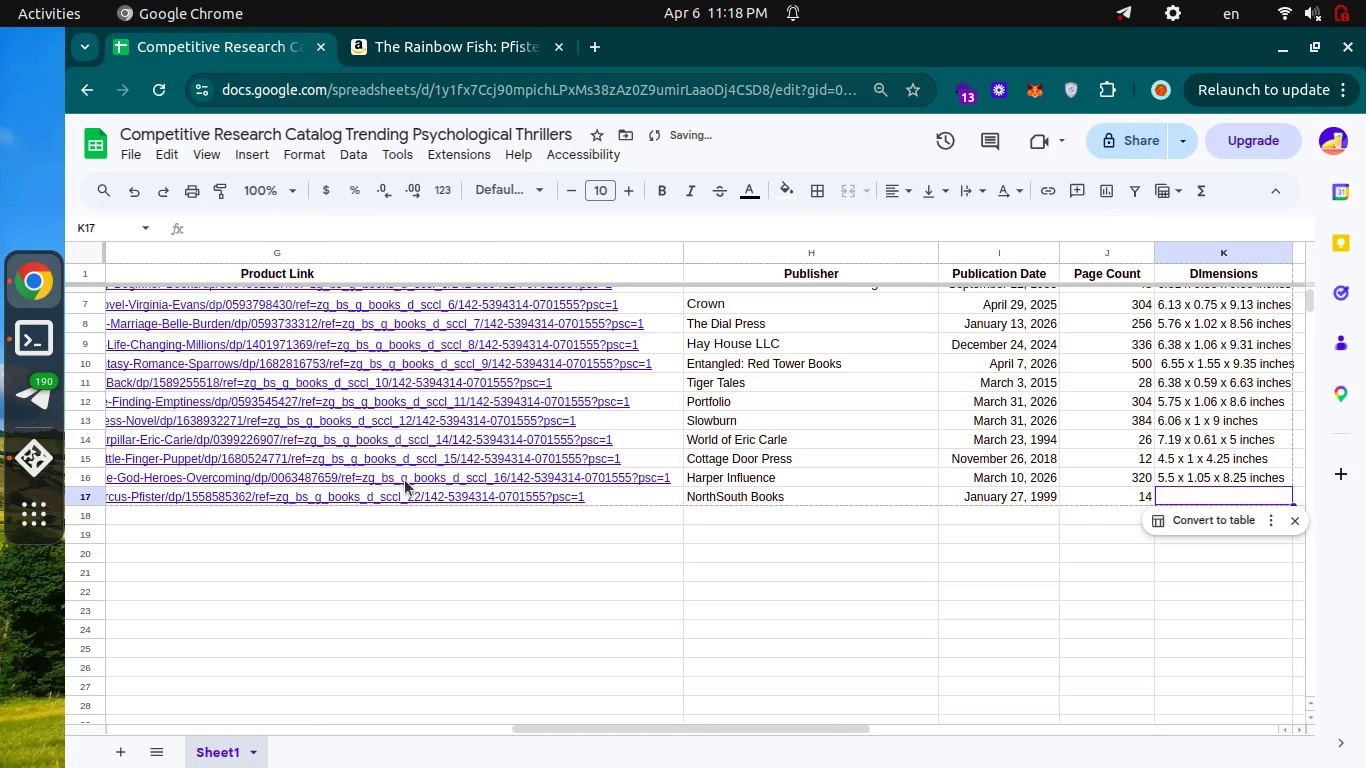 
key(Enter)
 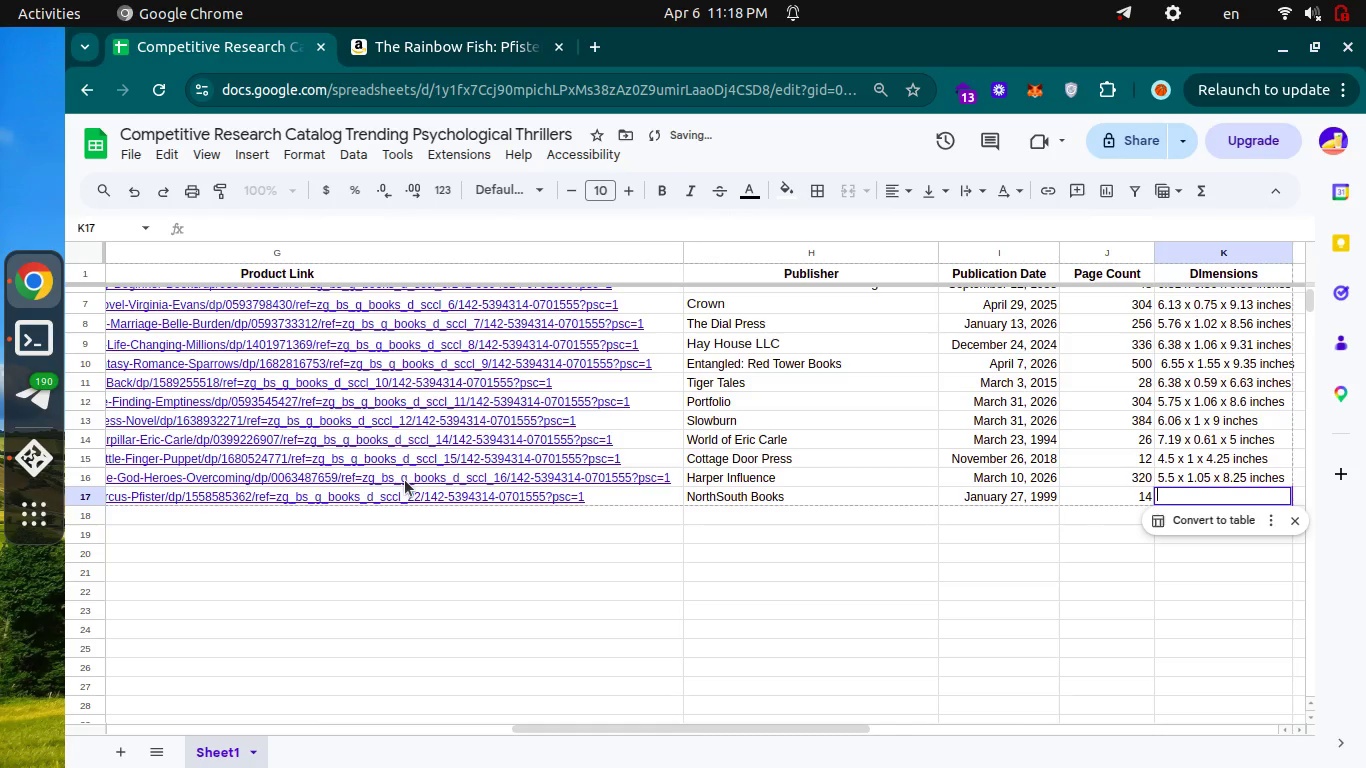 
key(Control+V)
 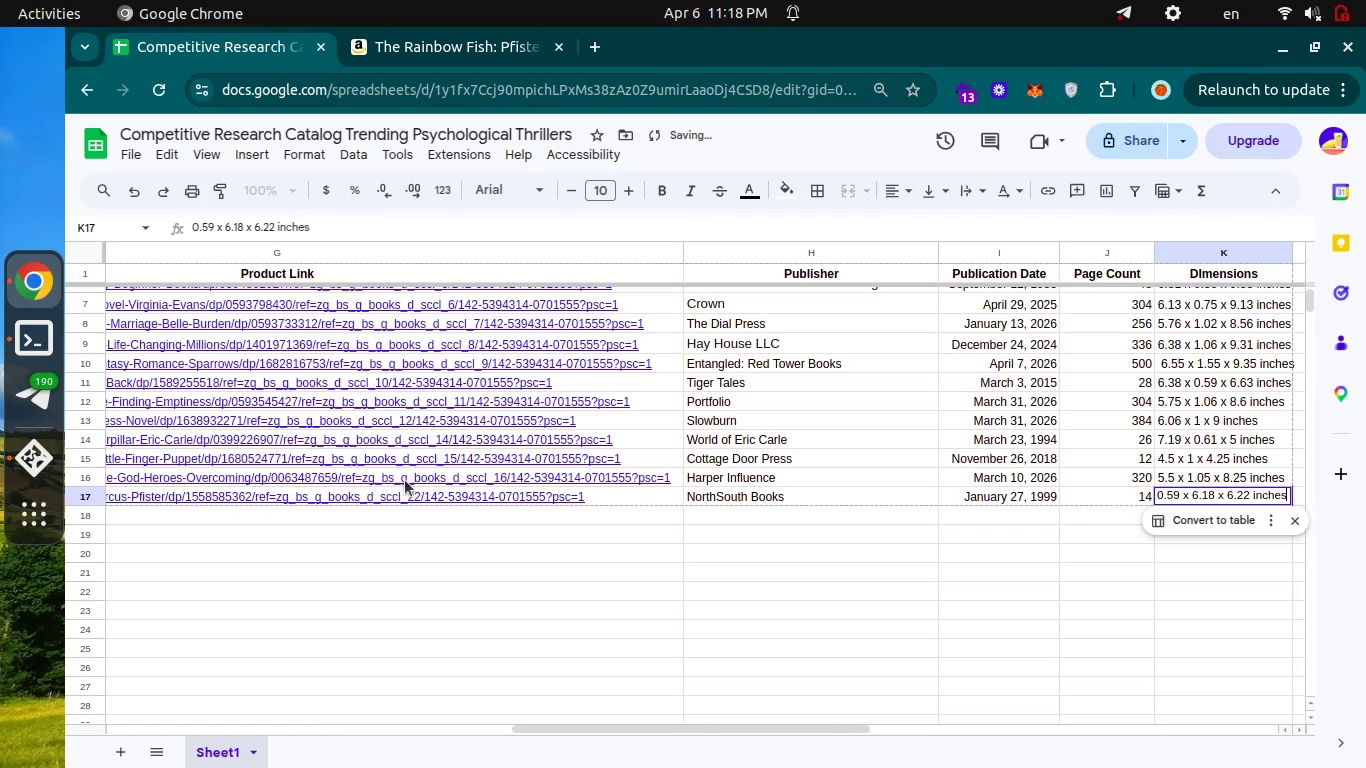 
key(Enter)
 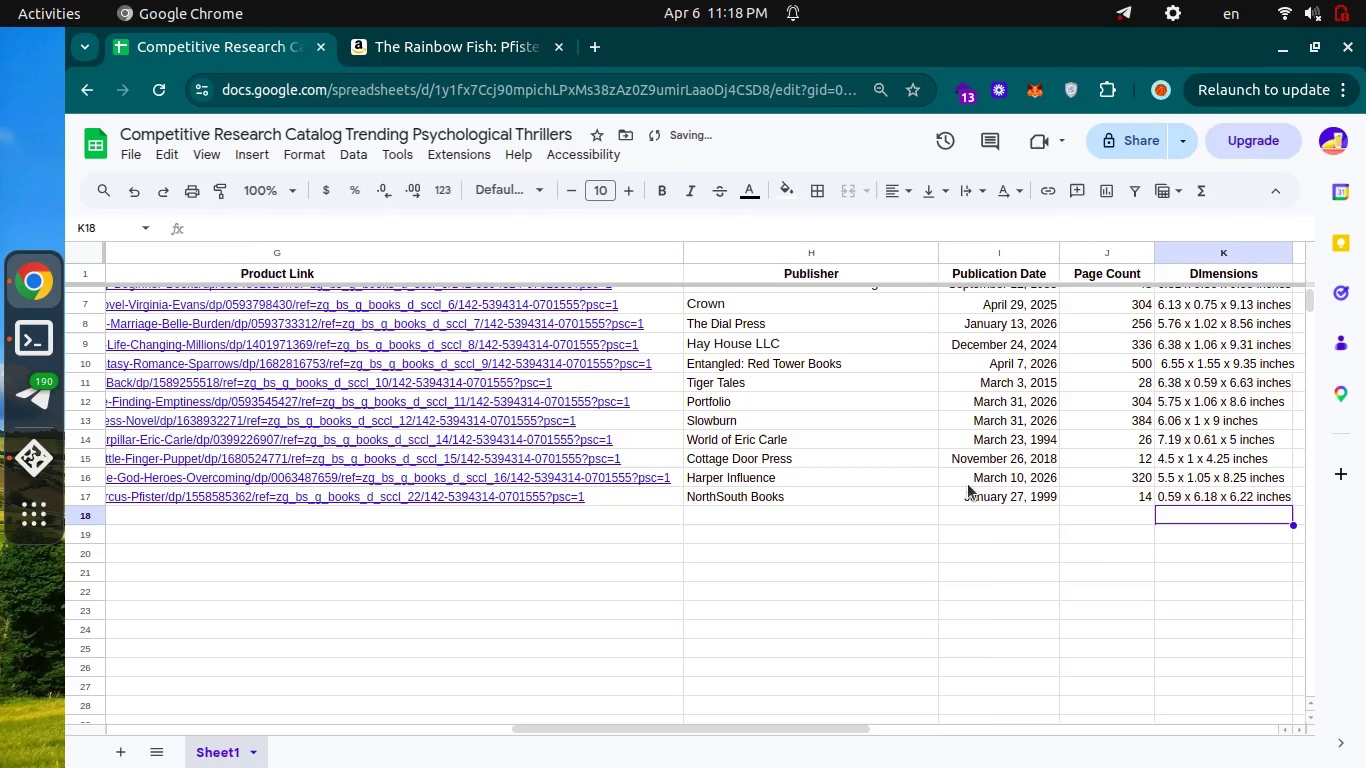 
scroll: coordinate [968, 484], scroll_direction: down, amount: 4.0
 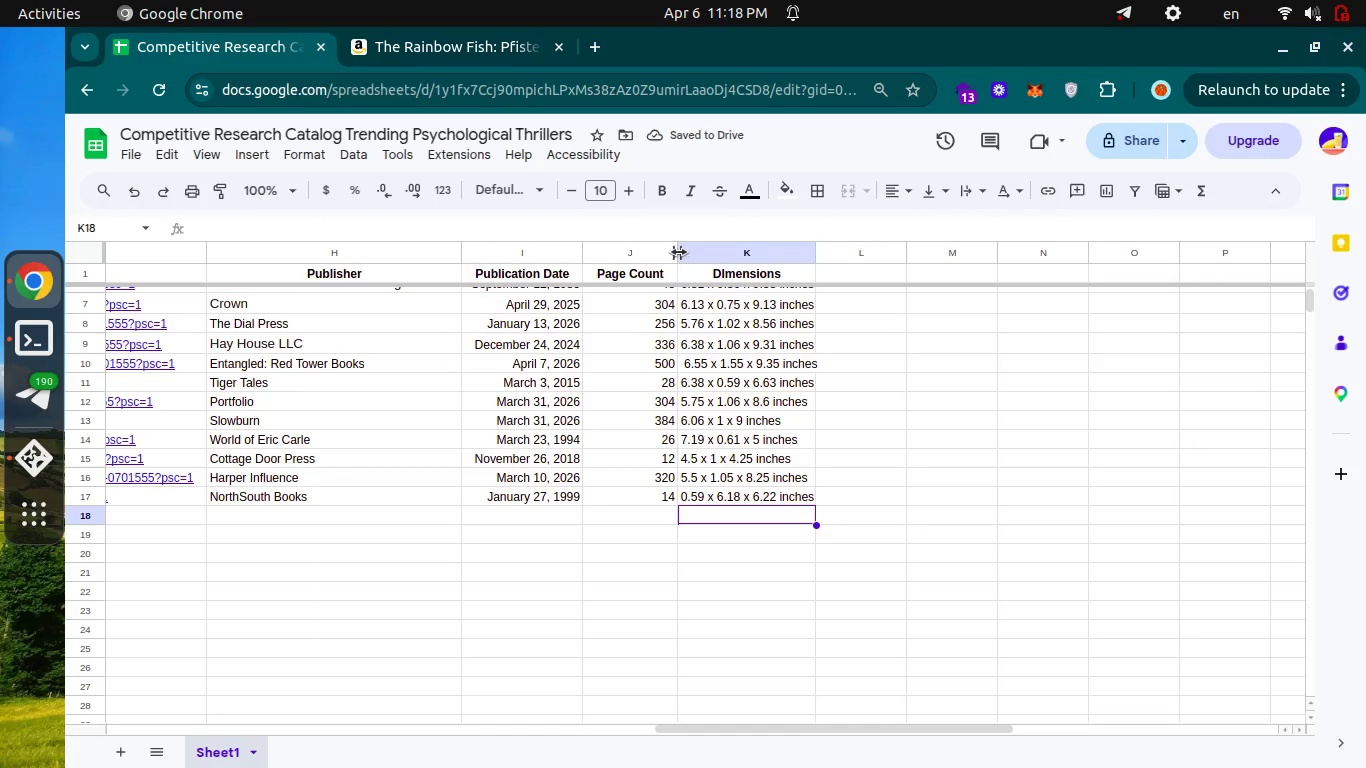 
scroll: coordinate [580, 400], scroll_direction: up, amount: 16.0
 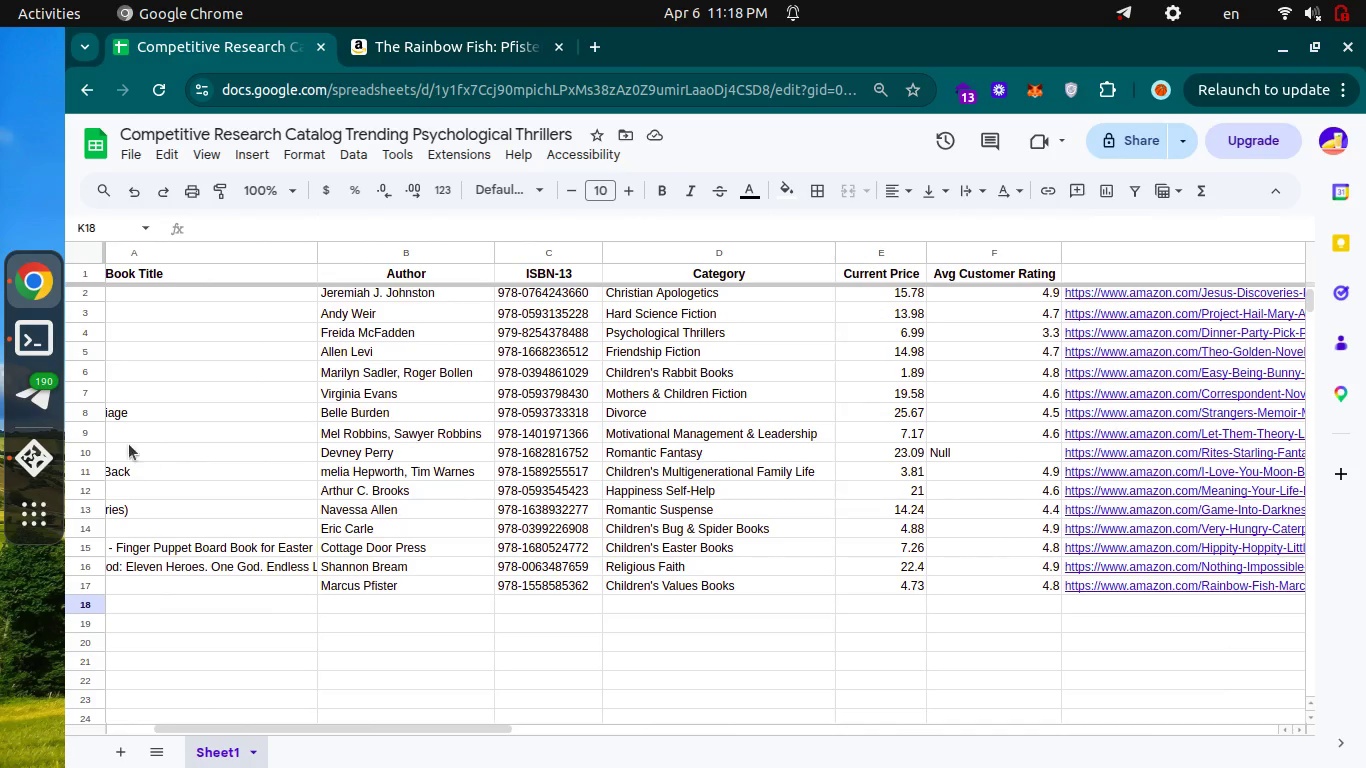 
left_click([73, 456])
 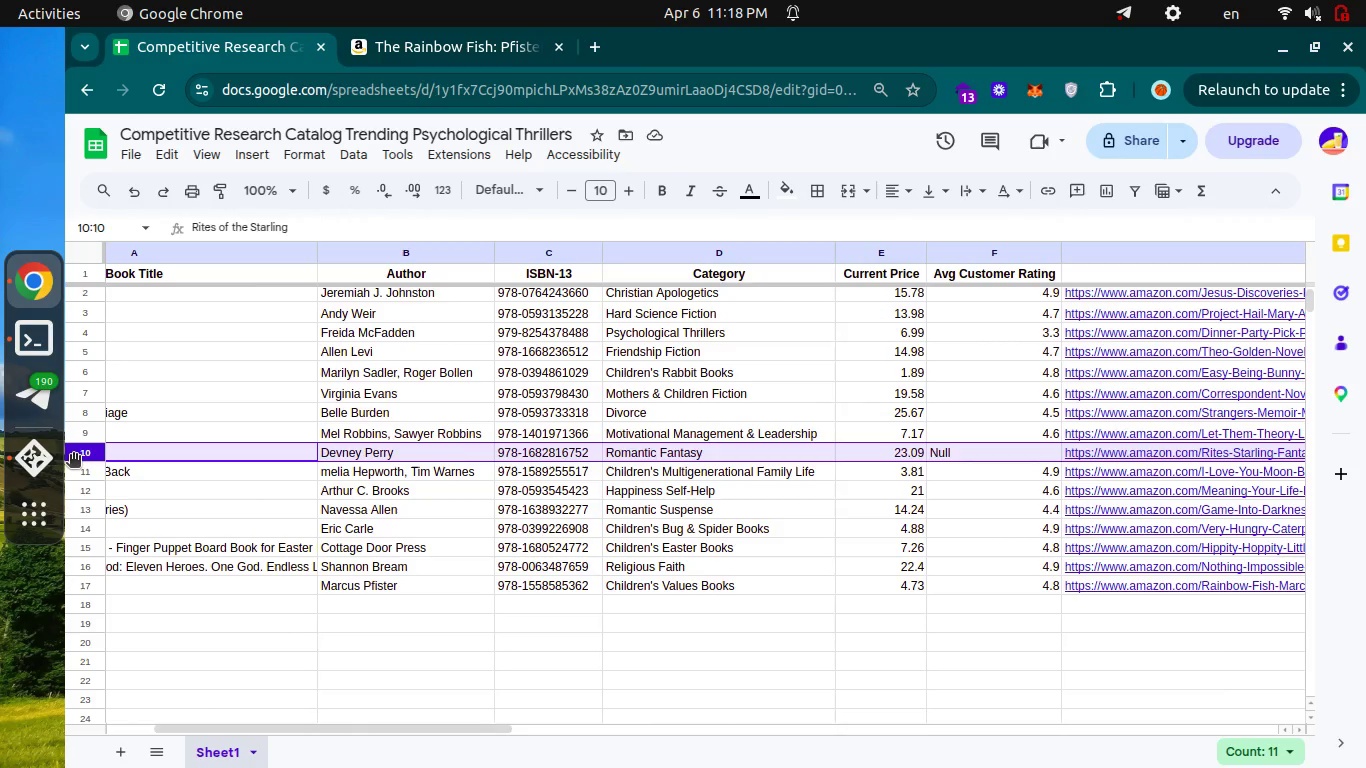 
key(Backspace)
 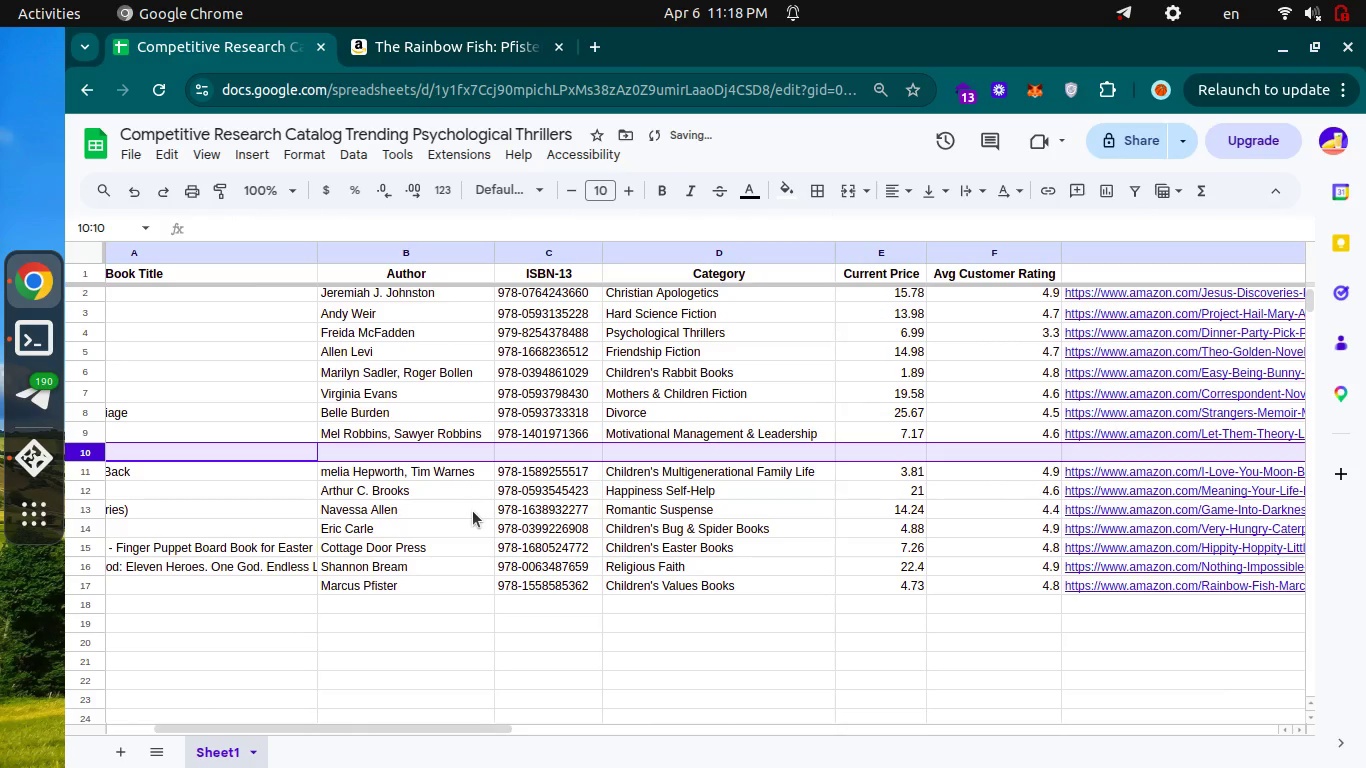 
scroll: coordinate [473, 511], scroll_direction: up, amount: 11.0
 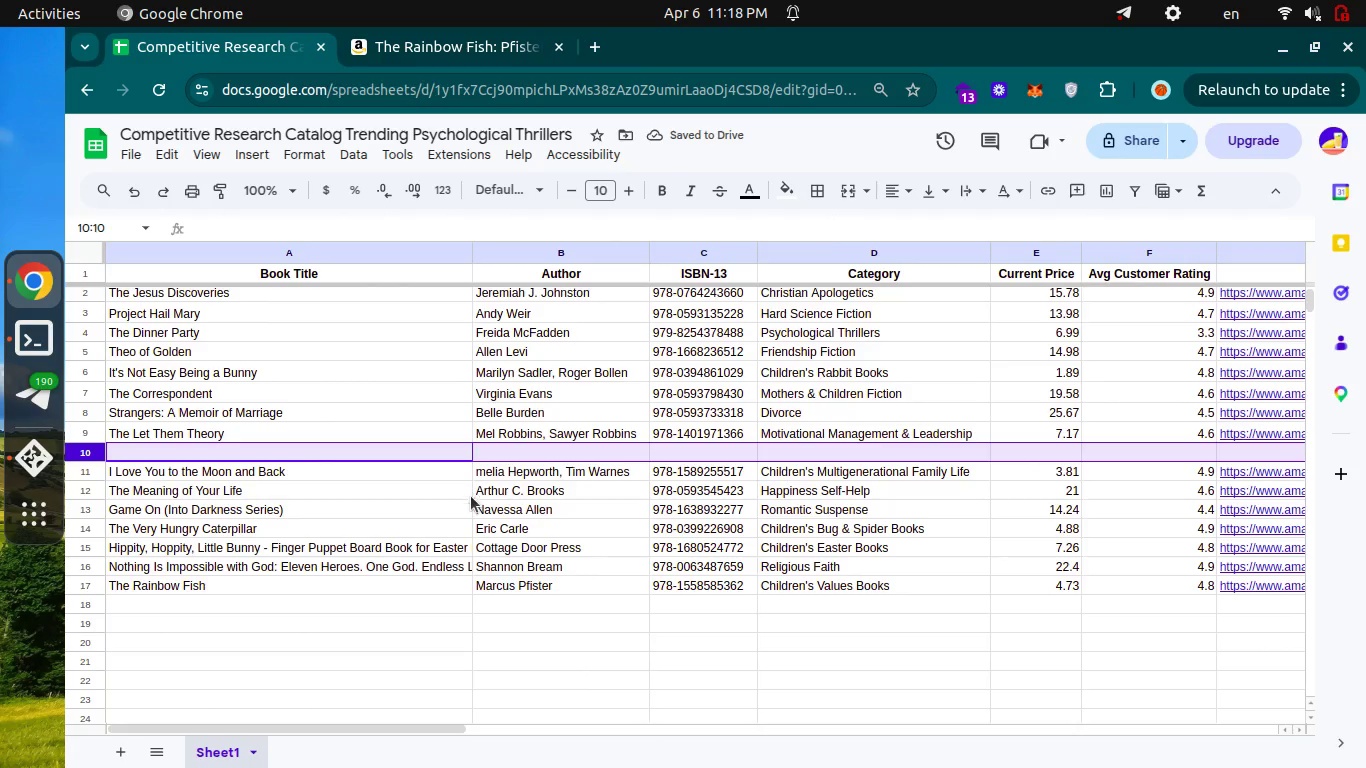 
key(Control+ControlLeft)
 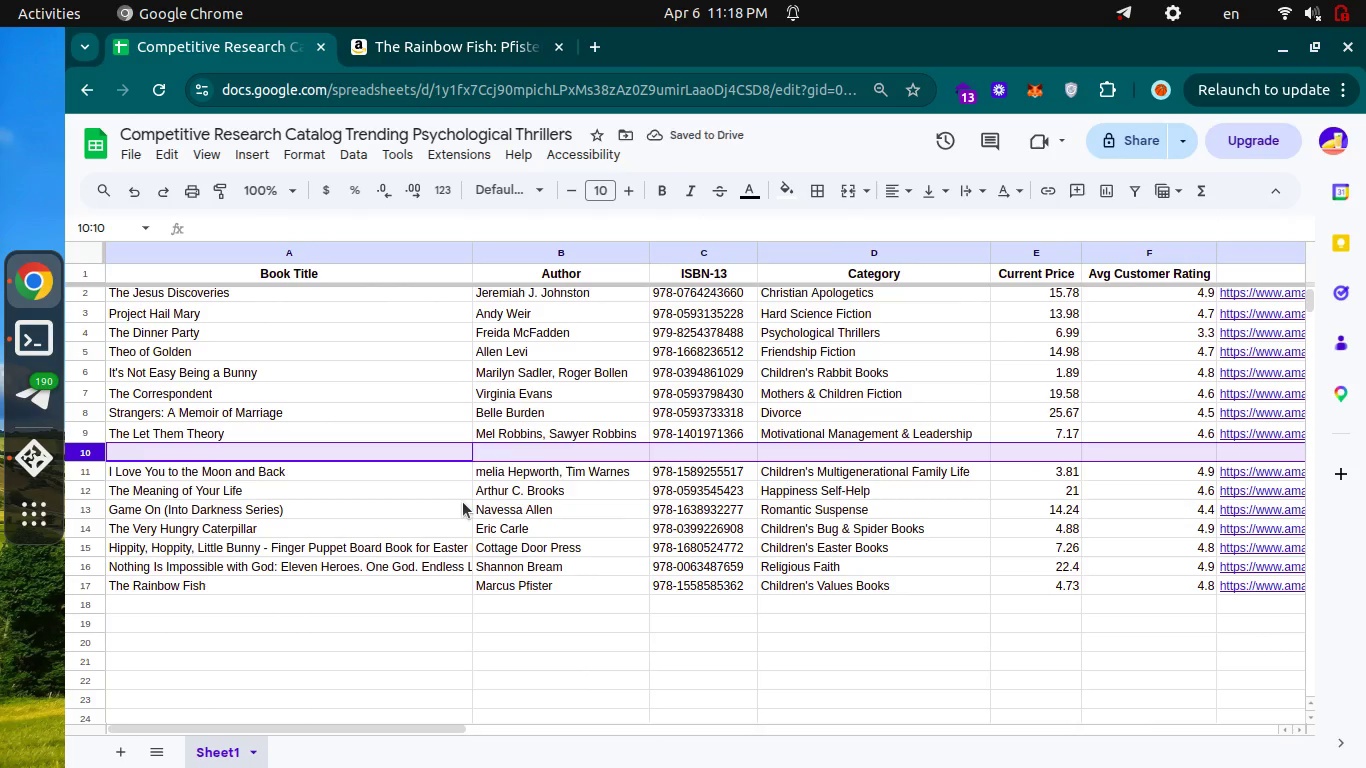 
key(Control+Z)
 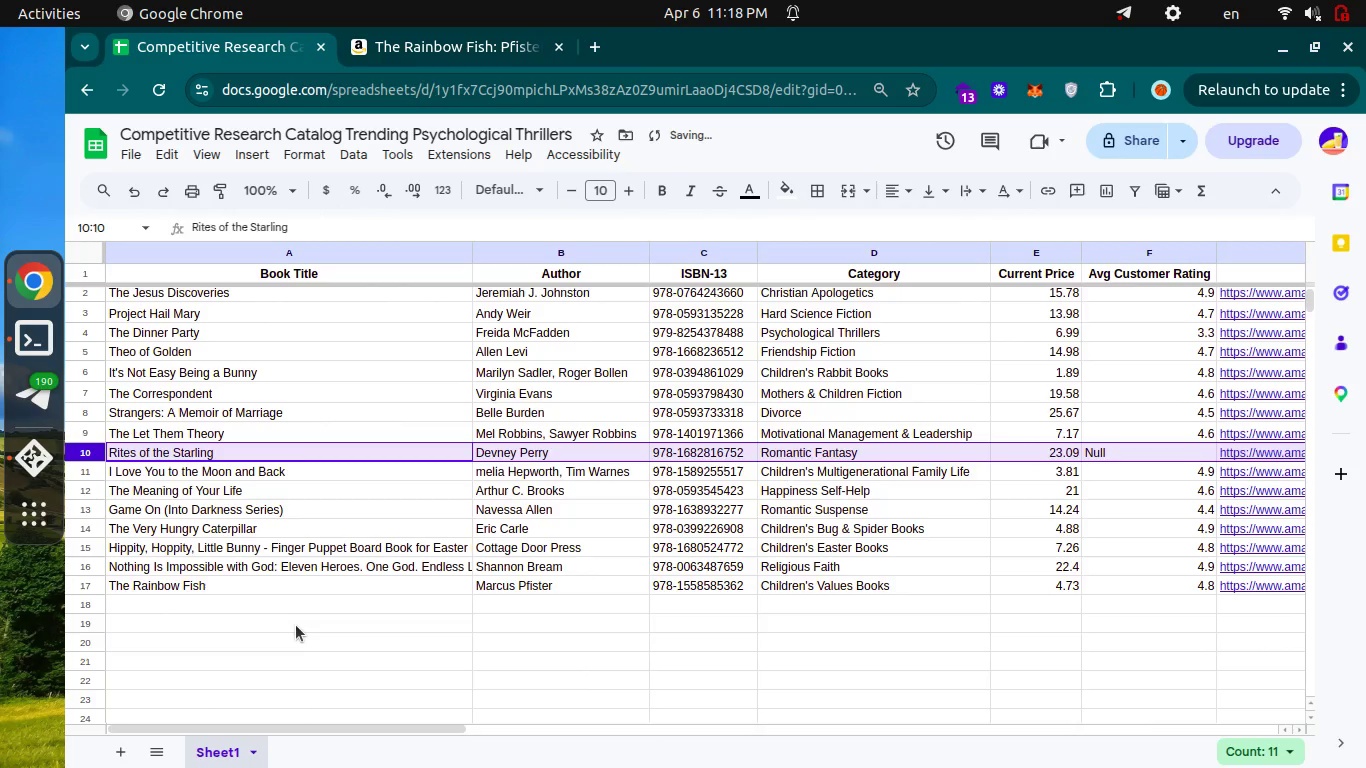 
left_click([296, 625])
 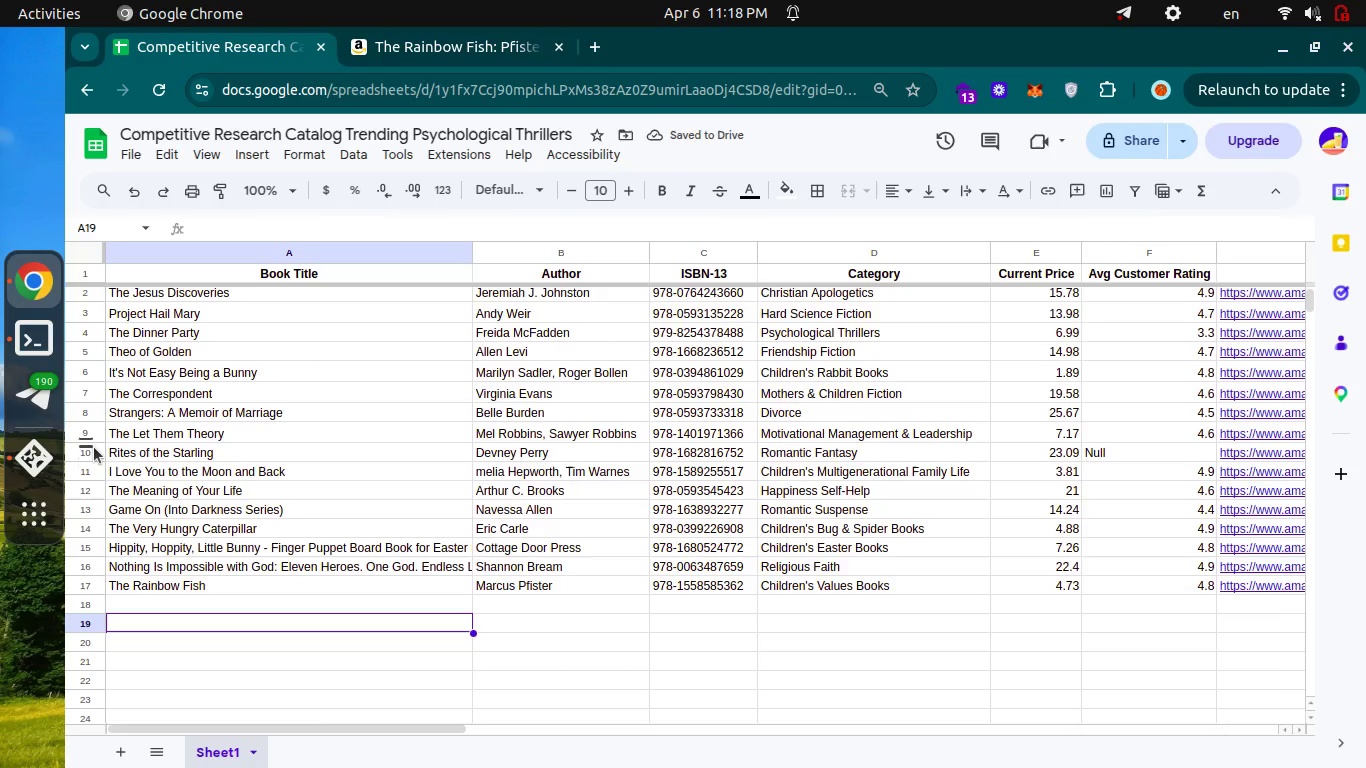 
left_click([94, 446])
 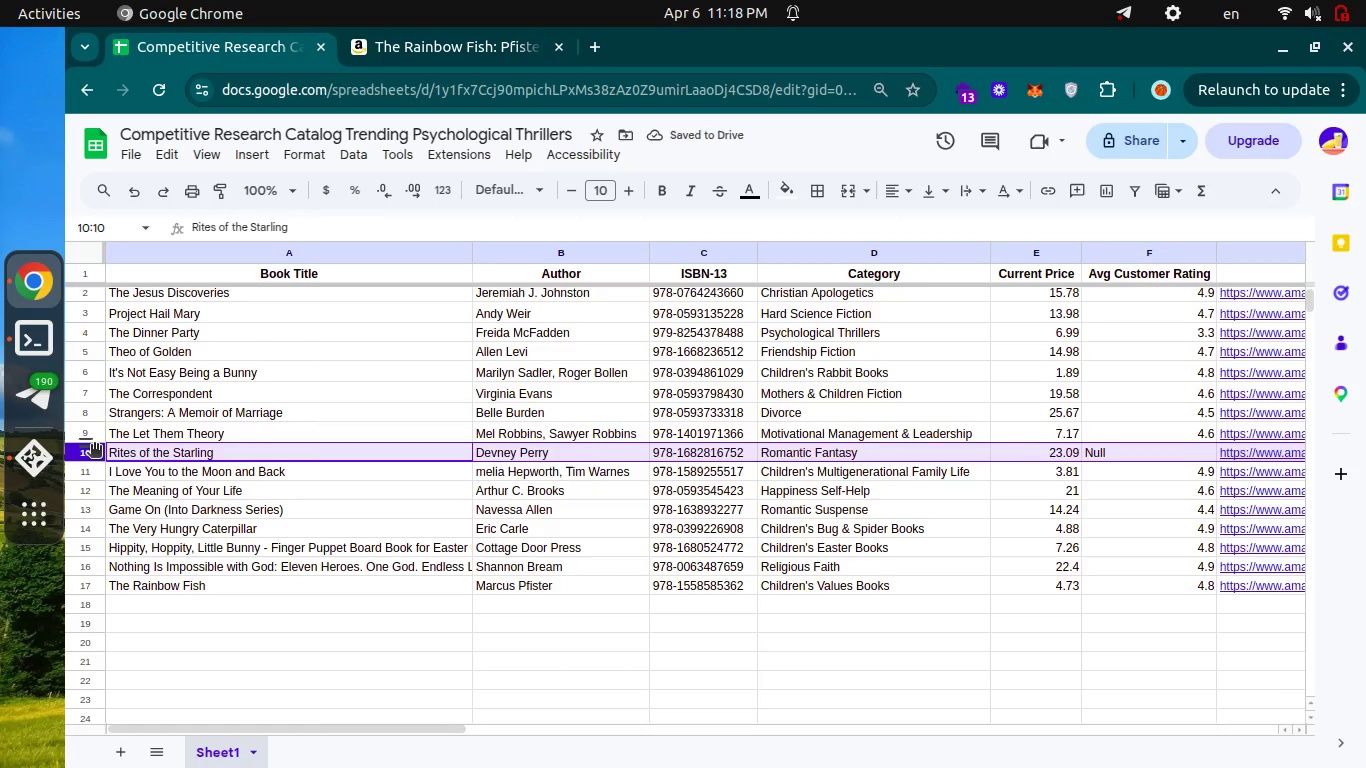 
right_click([94, 446])
 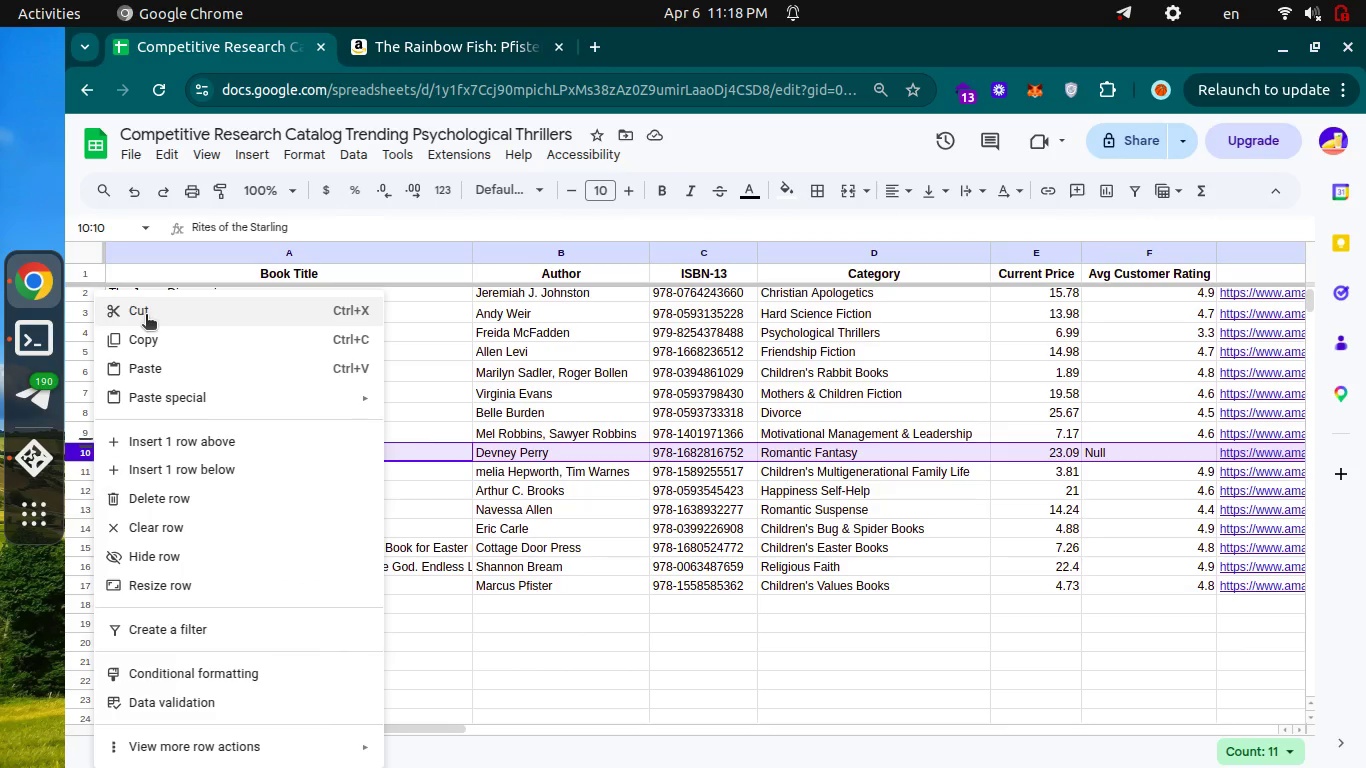 
left_click([142, 314])
 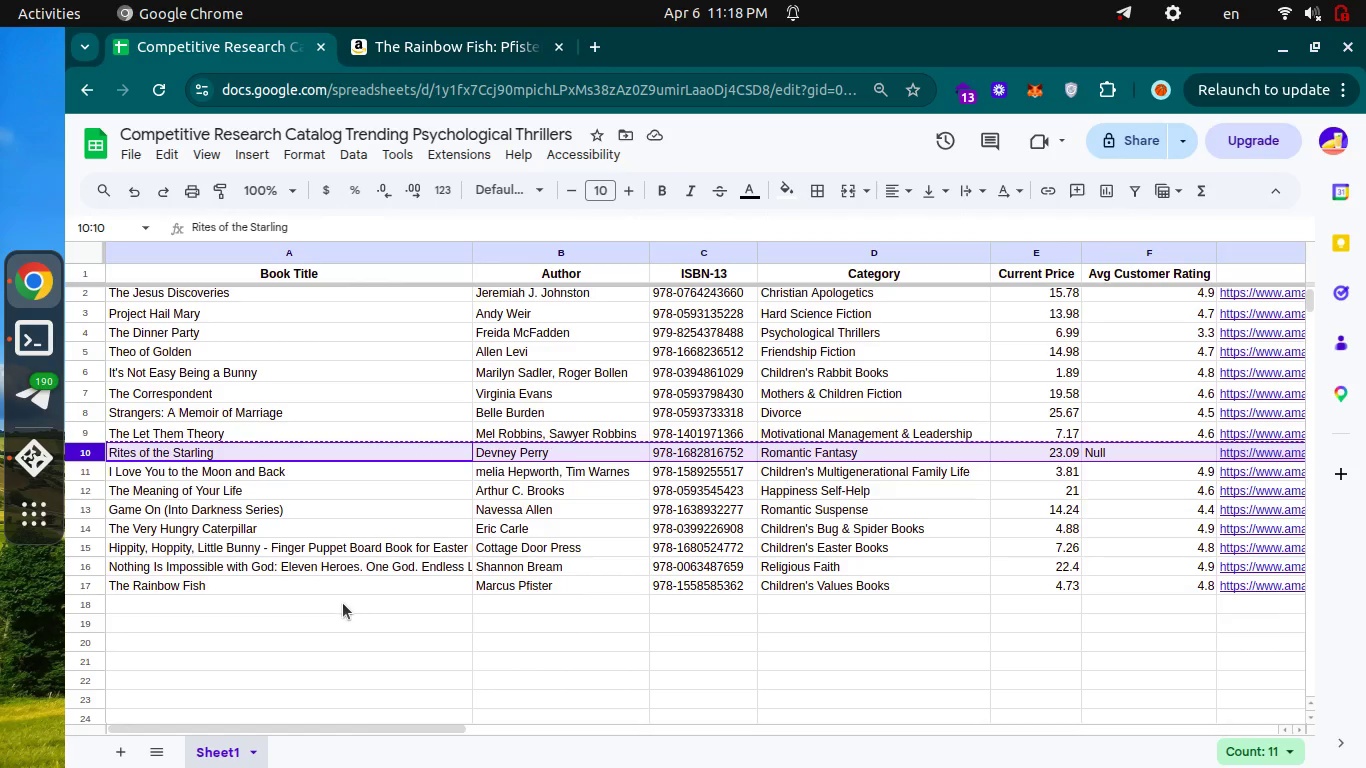 
left_click([343, 603])
 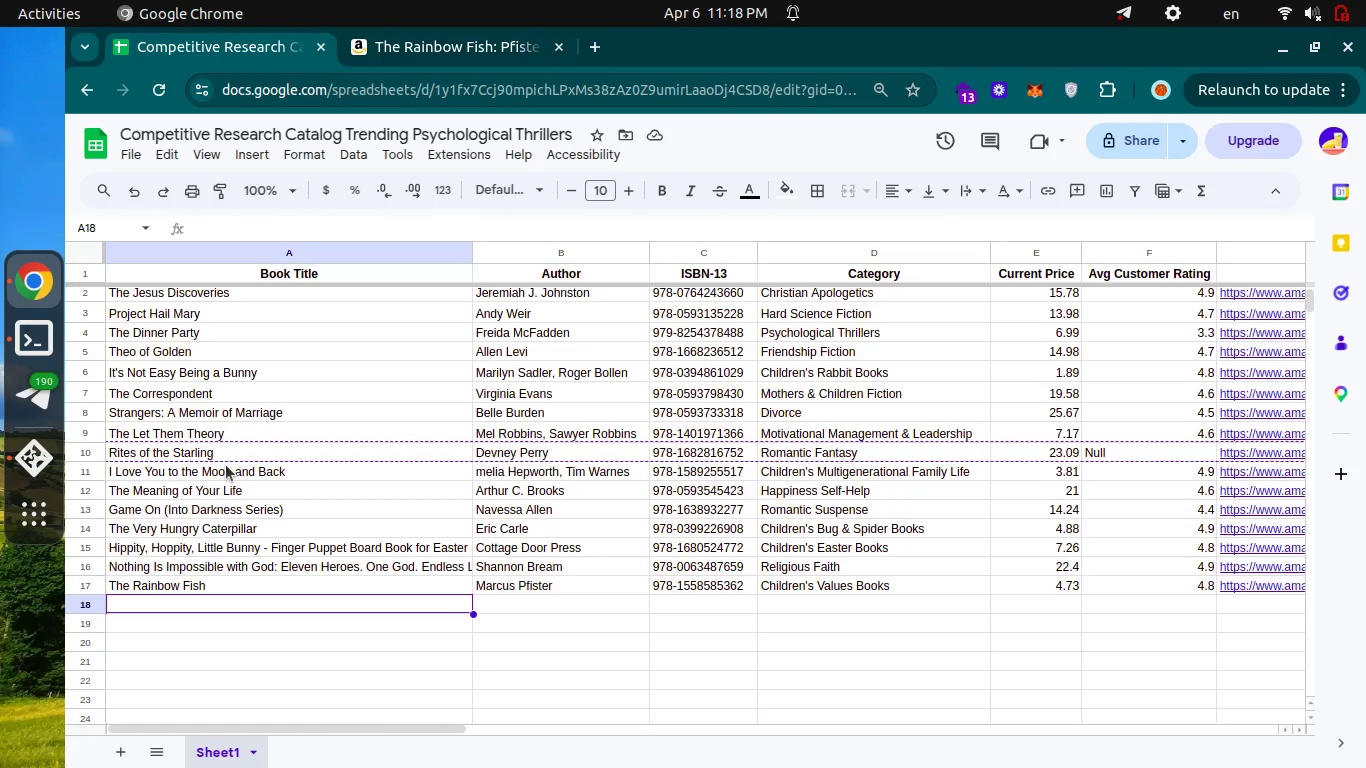 
scroll: coordinate [226, 465], scroll_direction: up, amount: 7.0
 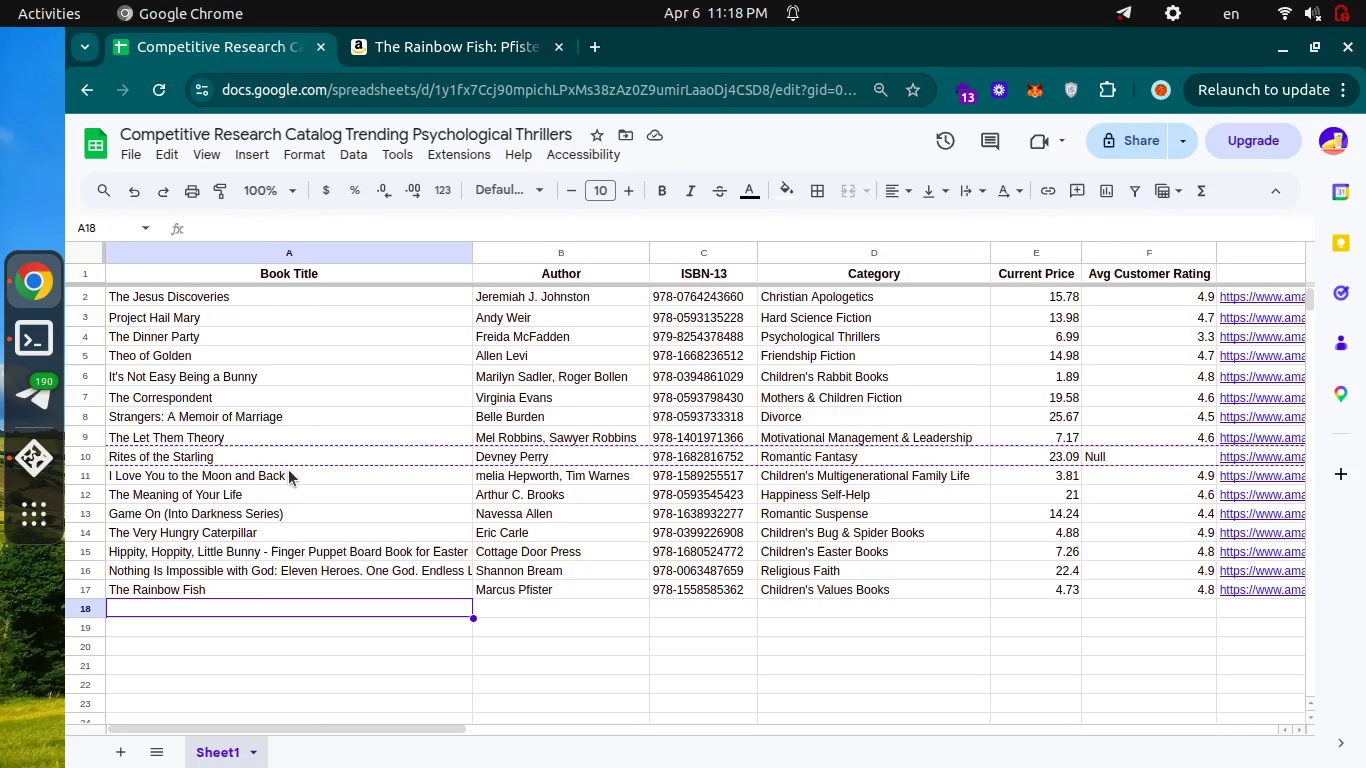 
wait(15.29)
 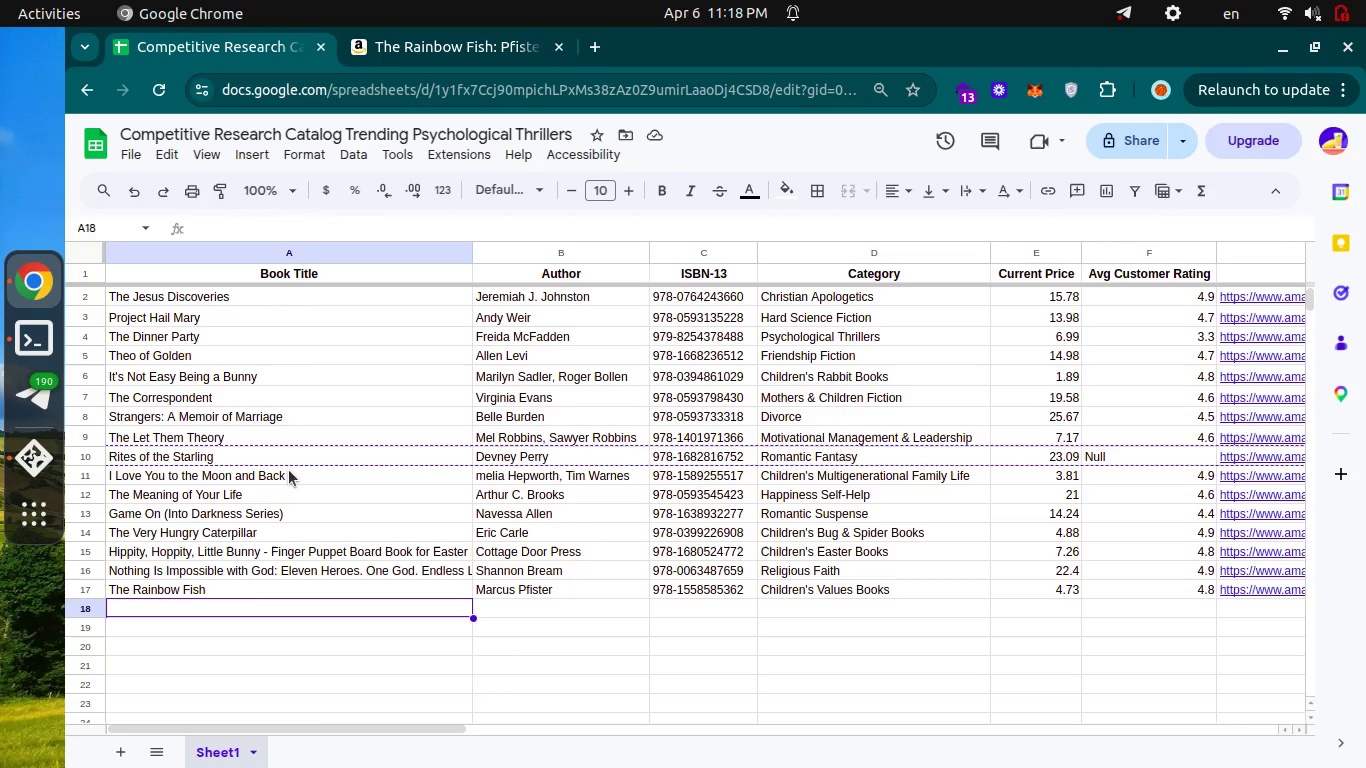 
left_click([680, 610])
 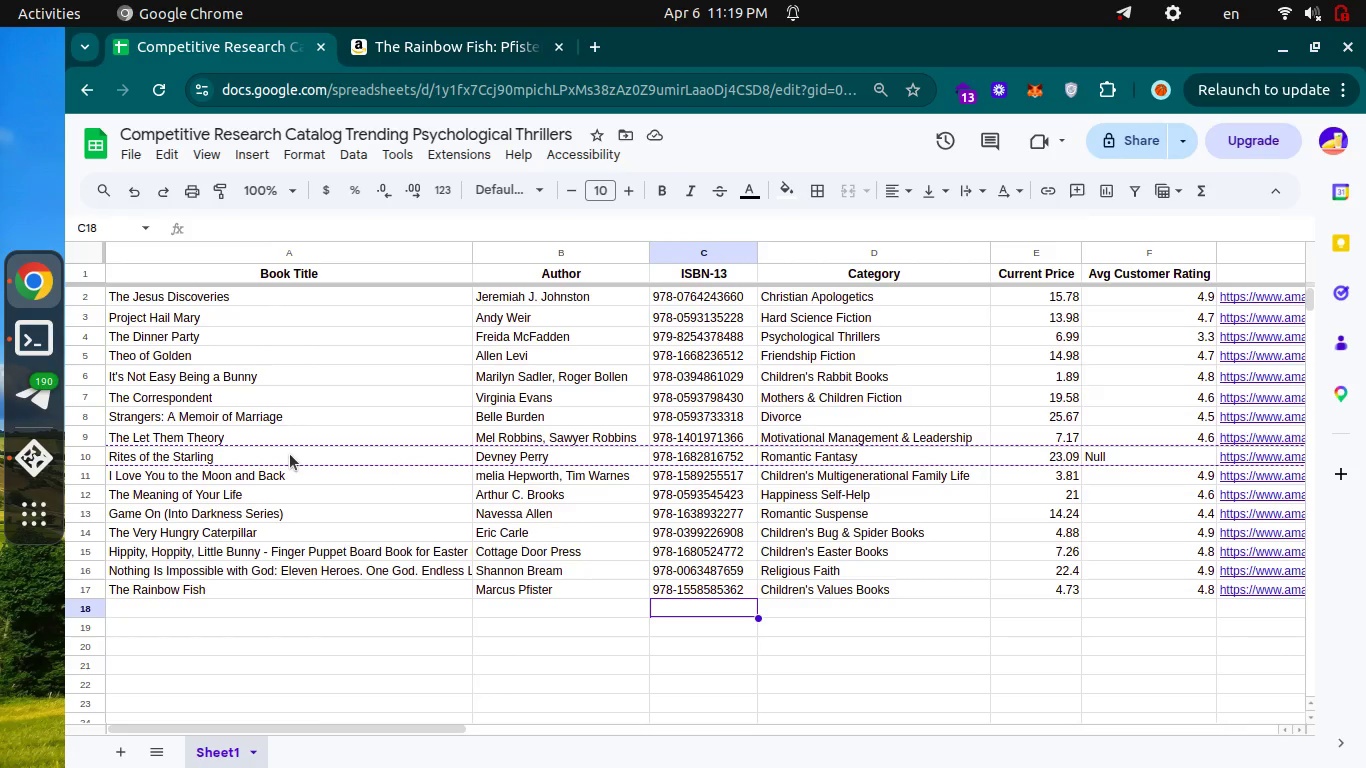 
key(Control+ControlLeft)
 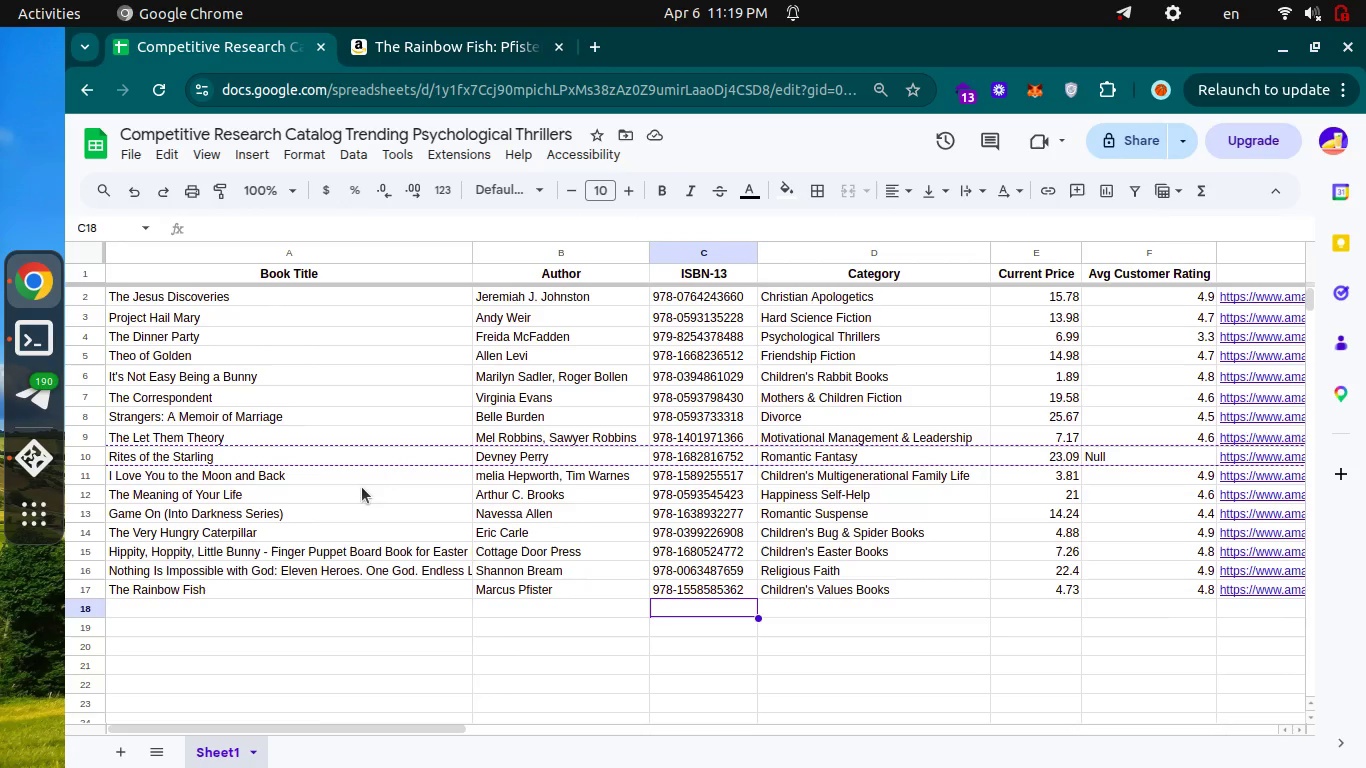 
left_click([362, 487])
 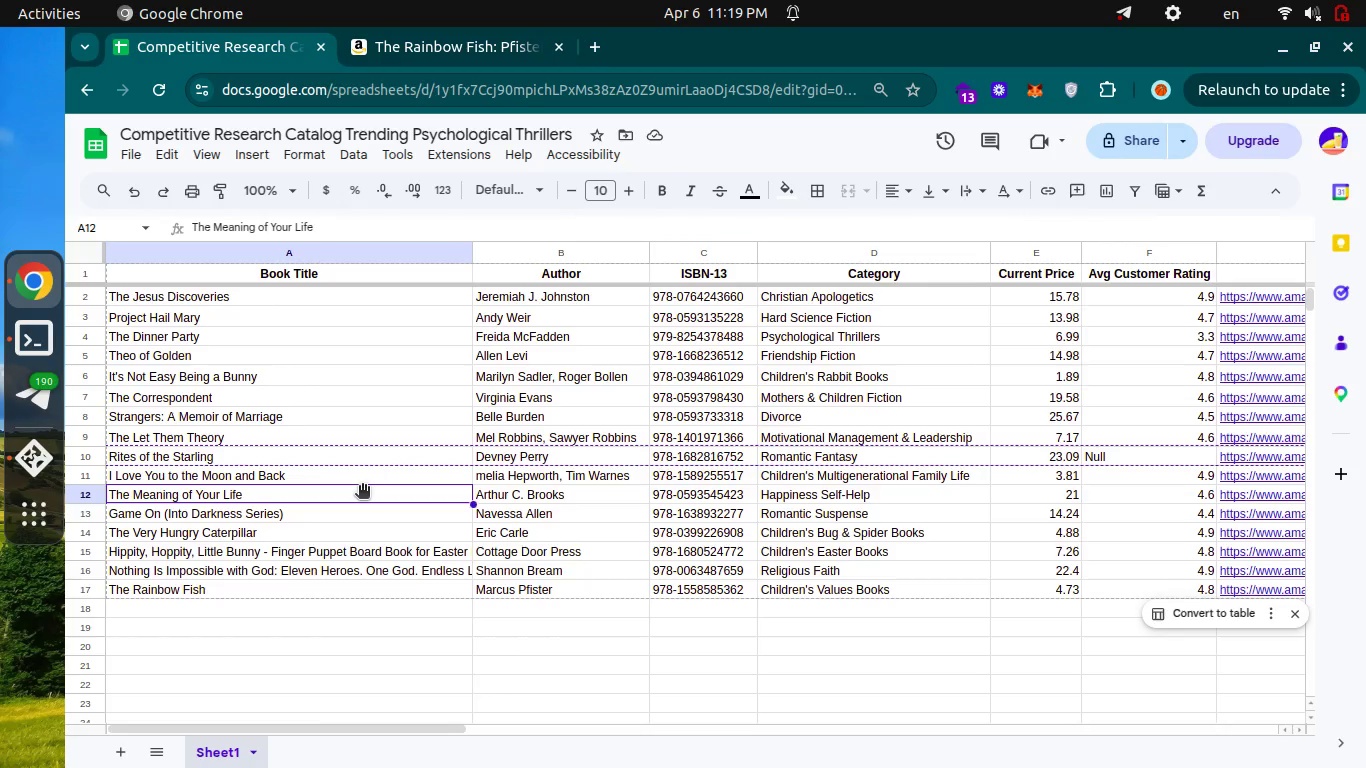 
key(Control+S)
 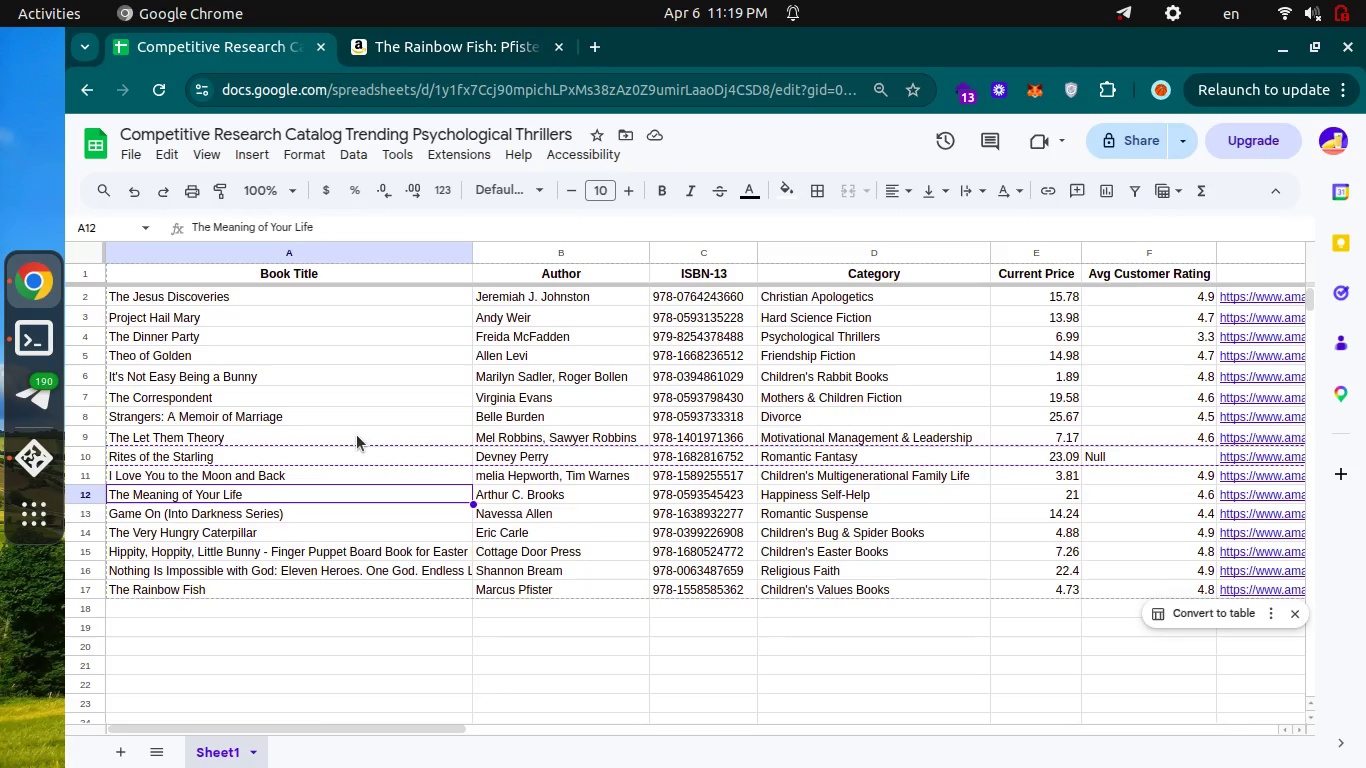 
left_click([357, 435])
 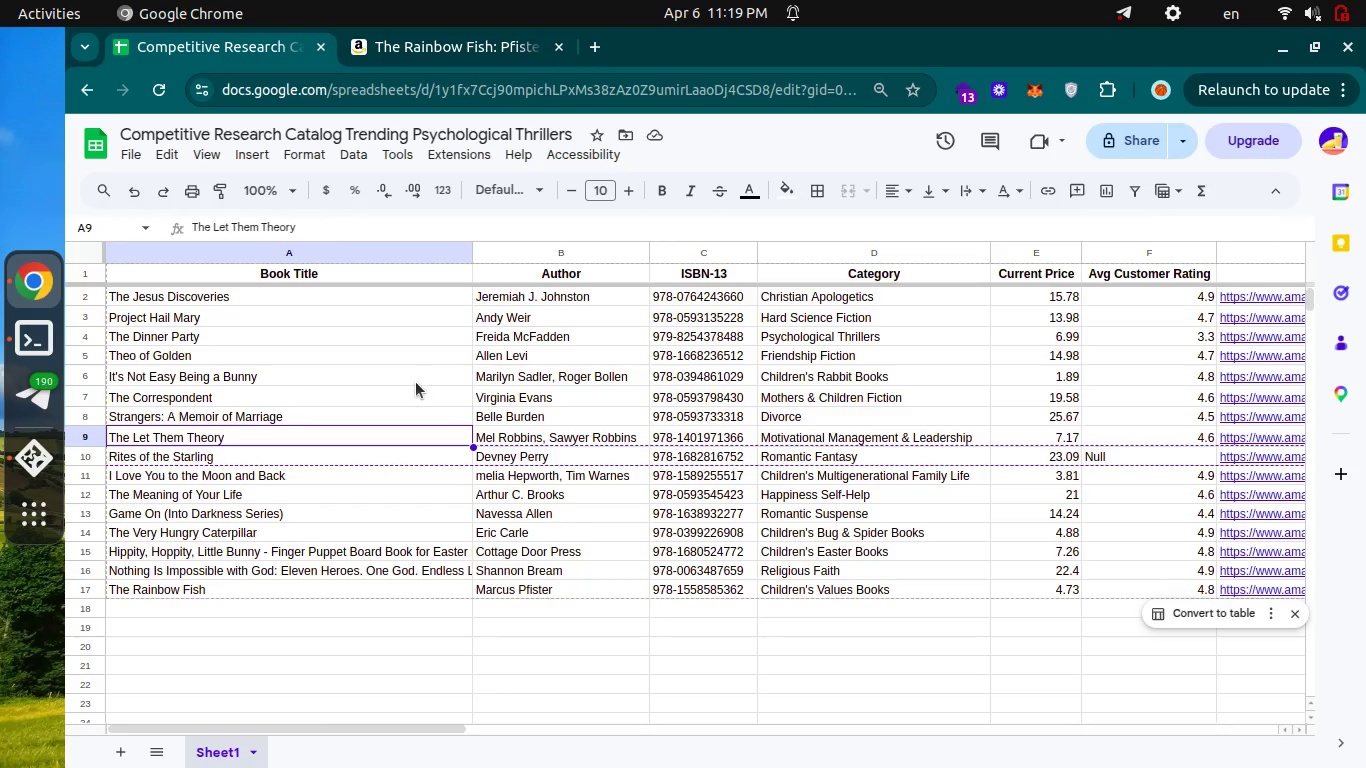 
scroll: coordinate [357, 435], scroll_direction: up, amount: 3.0
 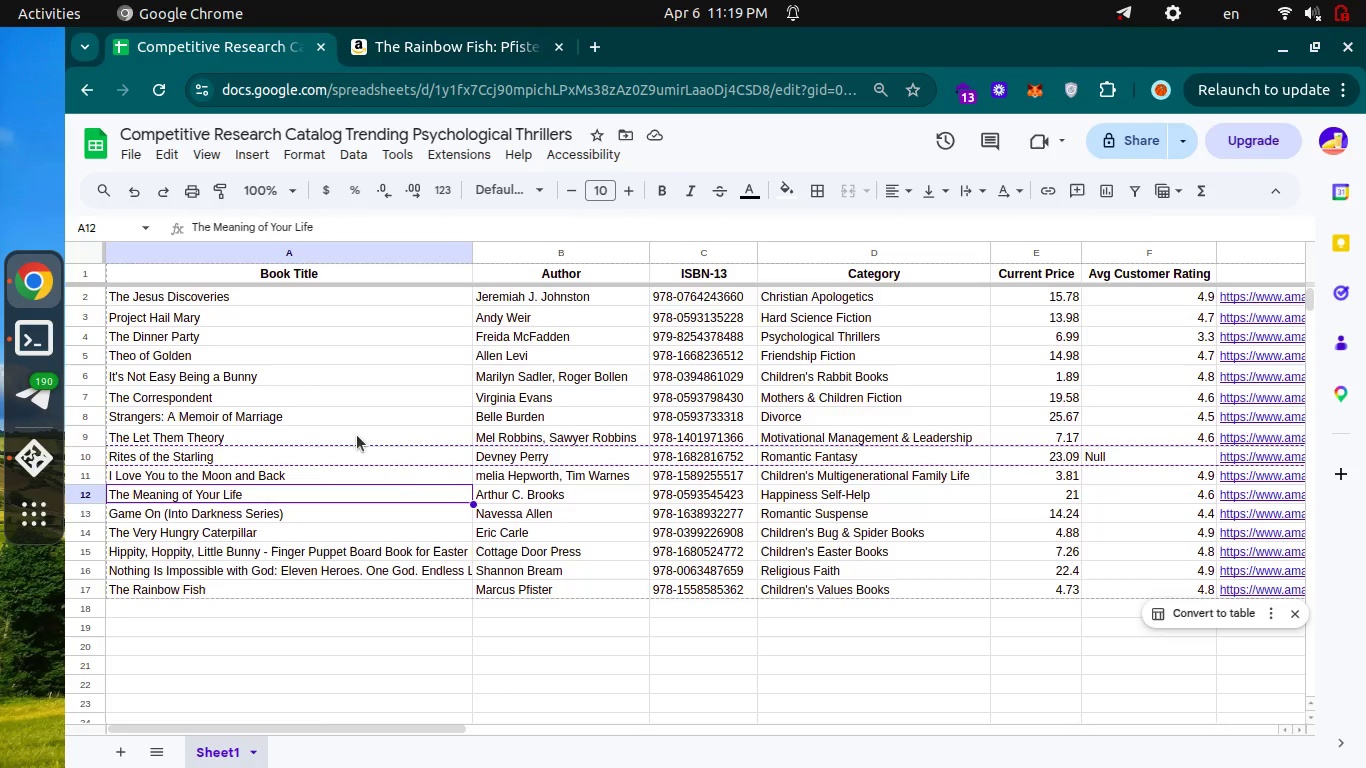 
hold_key(key=ControlLeft, duration=0.42)
 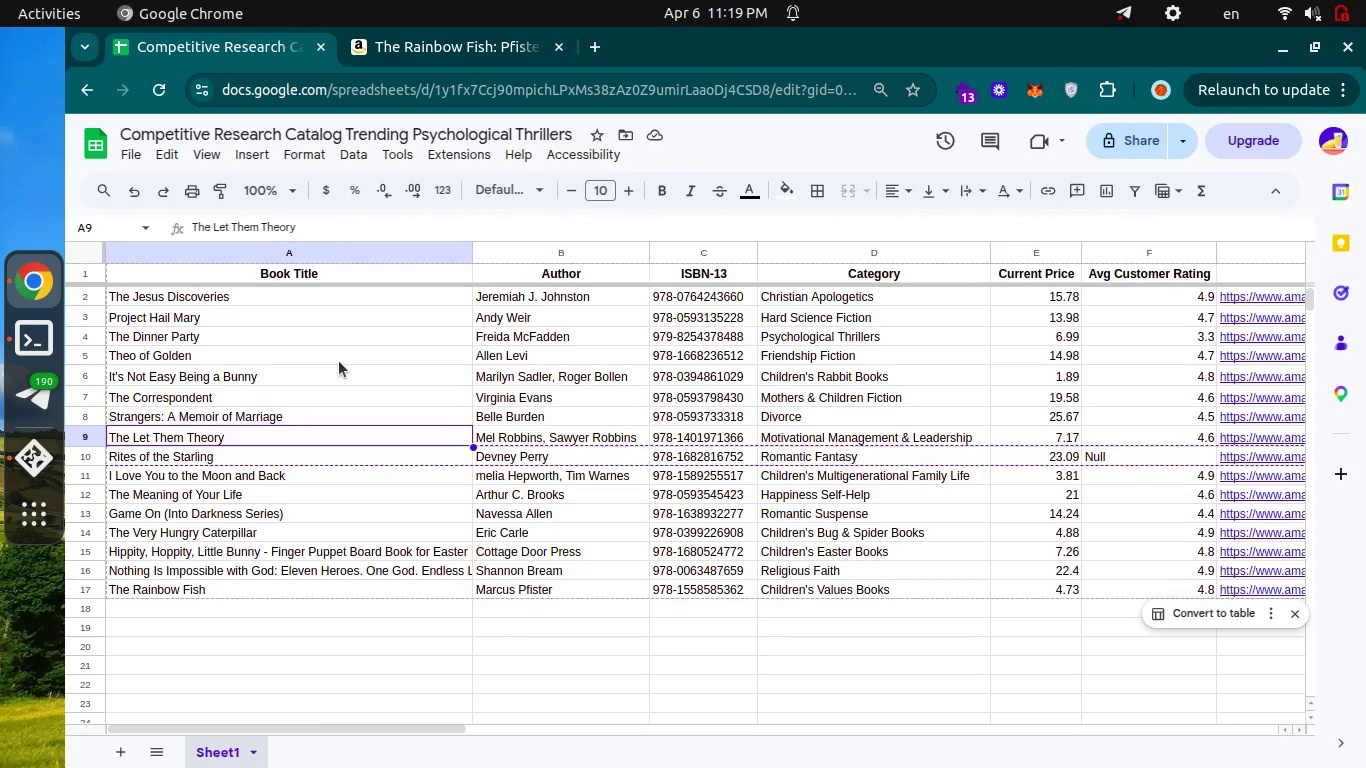 
scroll: coordinate [412, 479], scroll_direction: up, amount: 11.0
 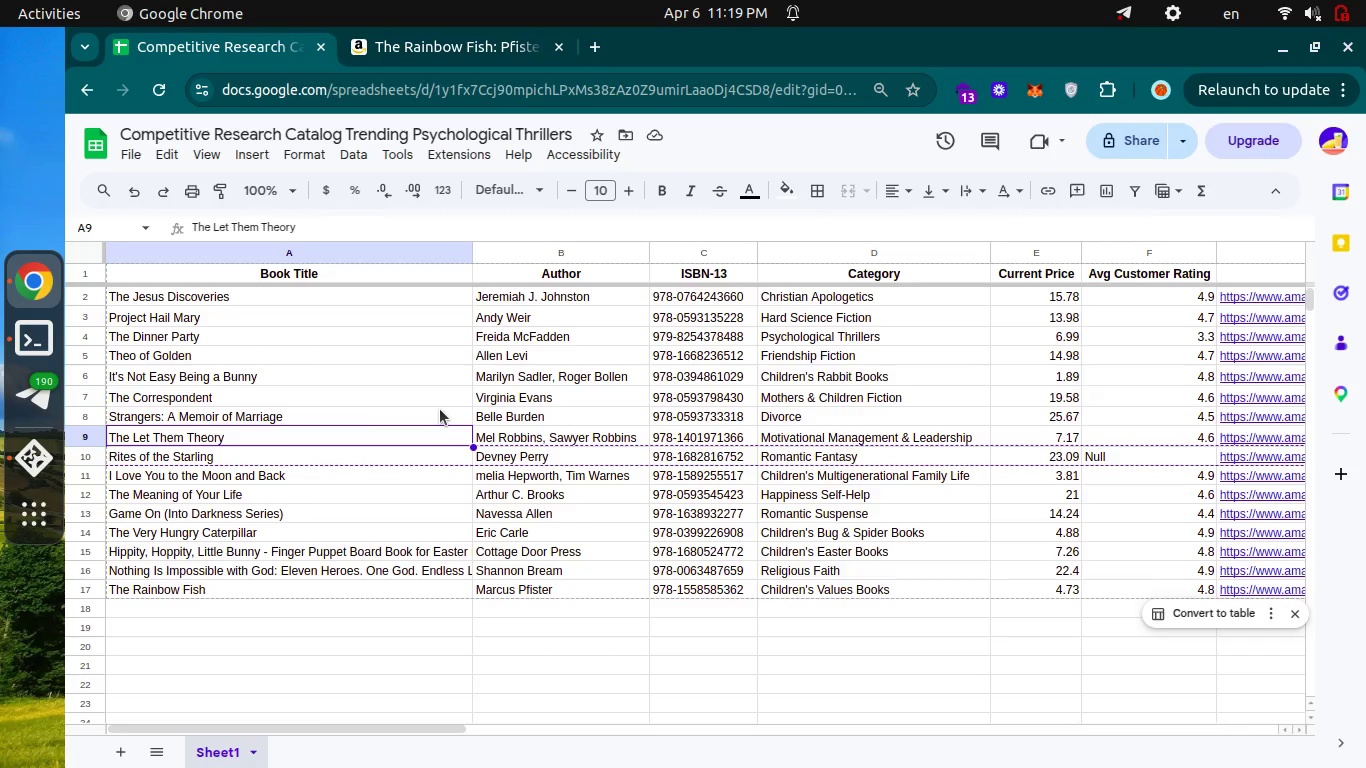 
wait(5.81)
 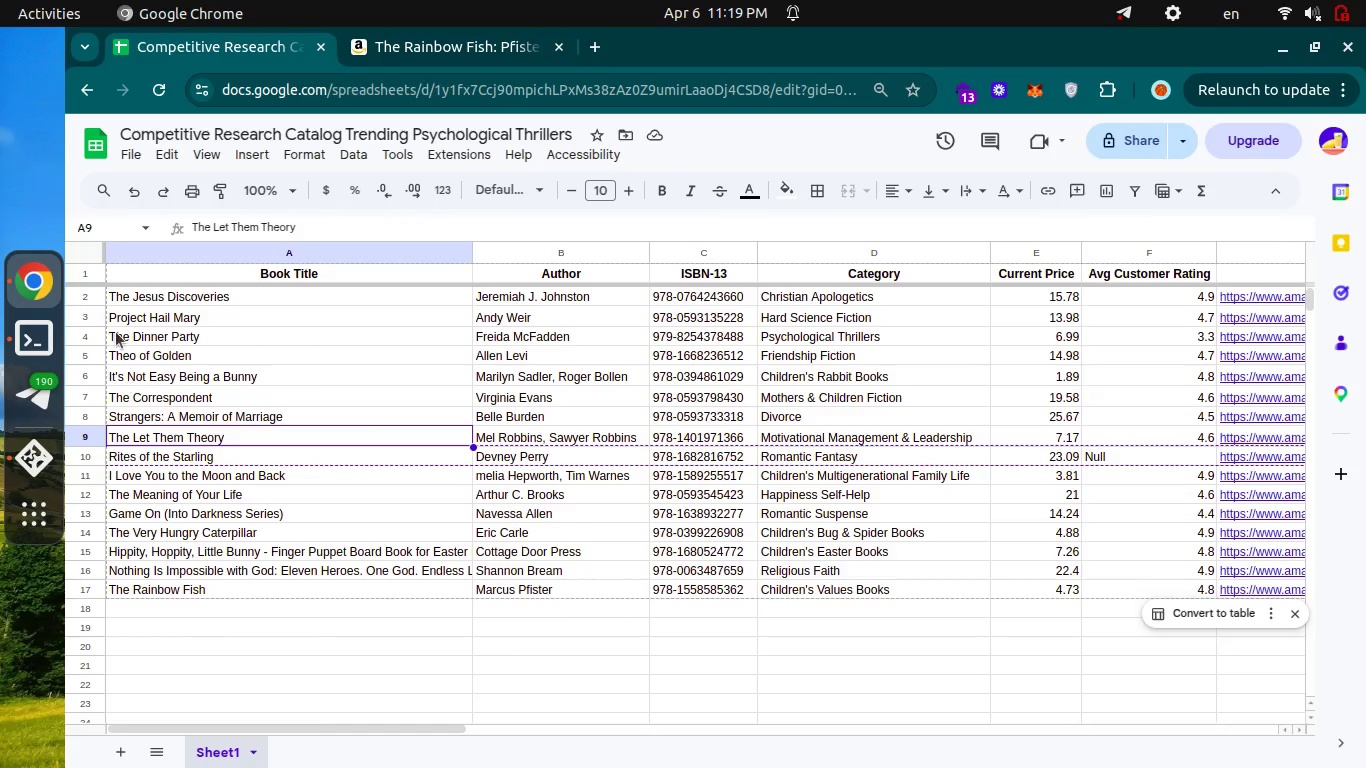 
scroll: coordinate [600, 409], scroll_direction: up, amount: 4.0
 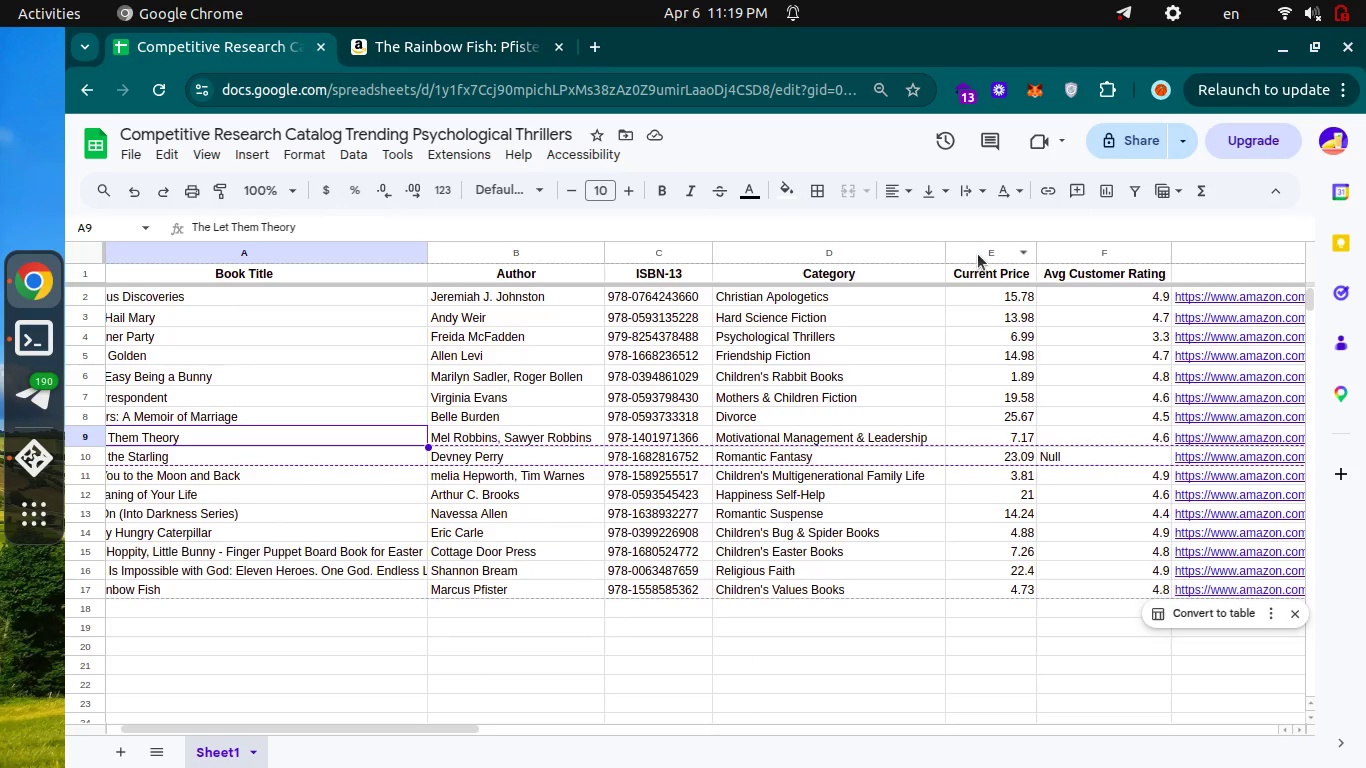 
left_click([978, 252])
 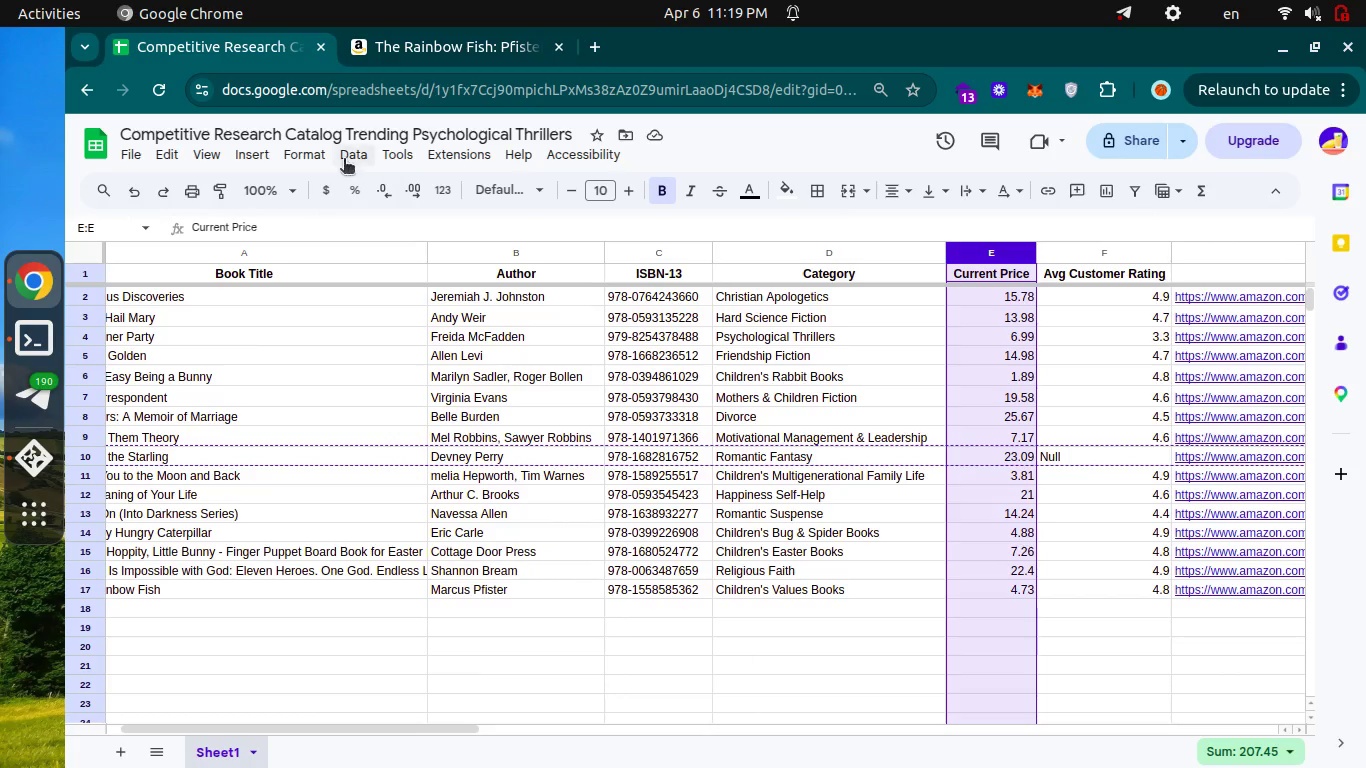 
left_click([290, 157])
 